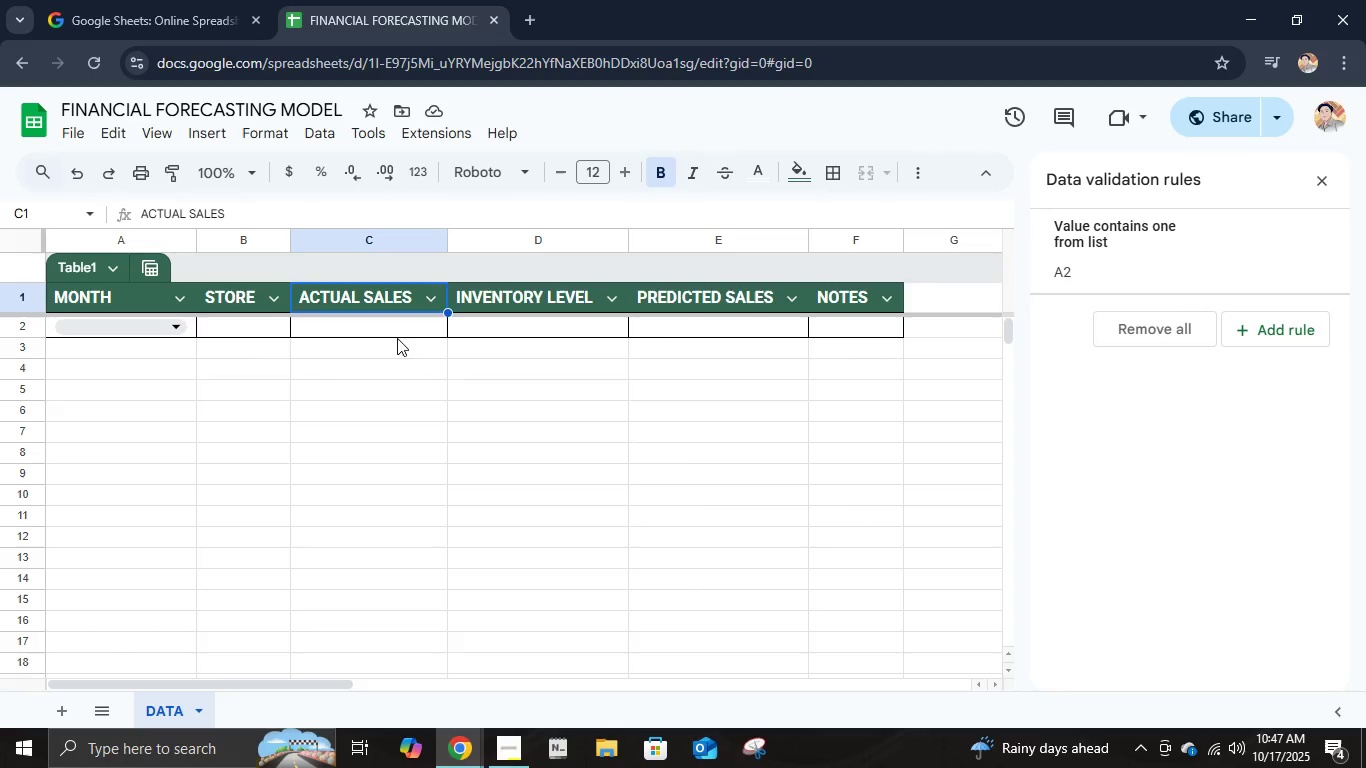 
left_click([395, 334])
 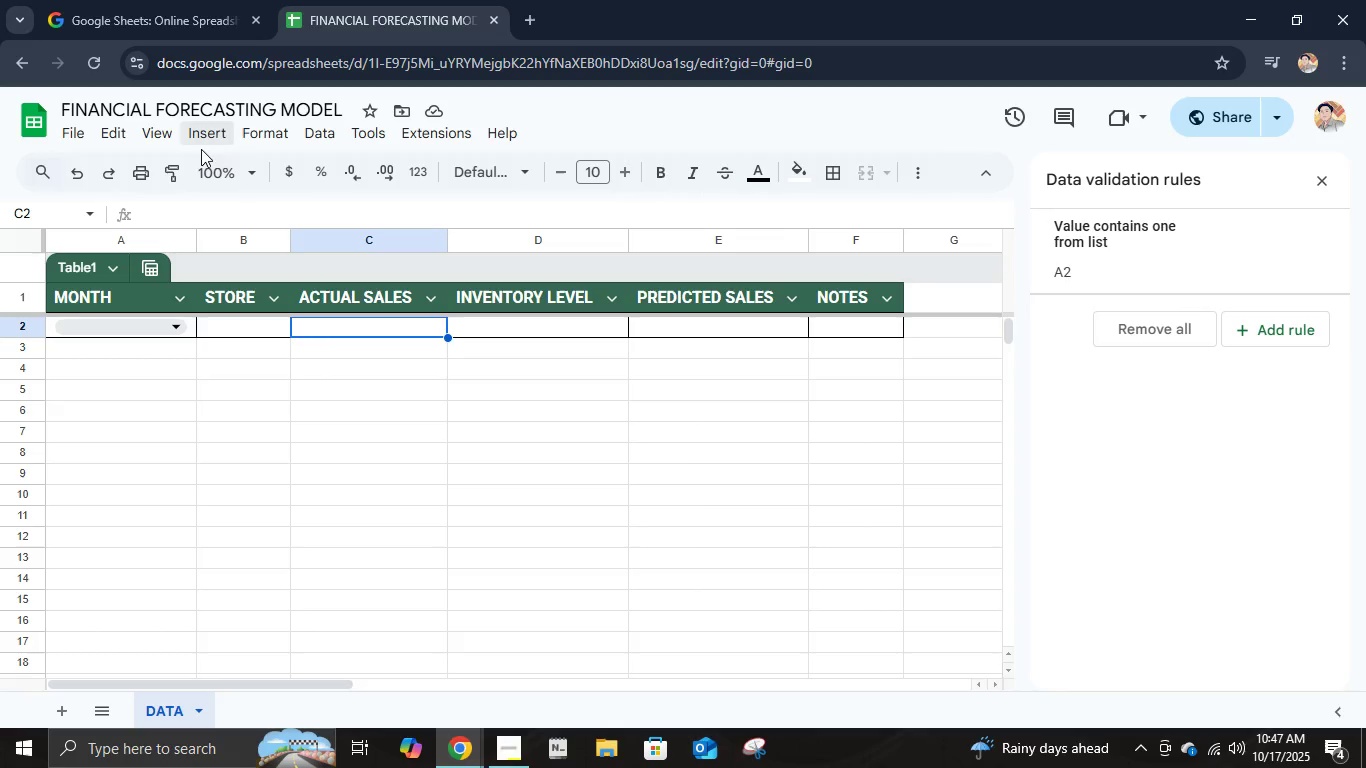 
left_click([271, 132])
 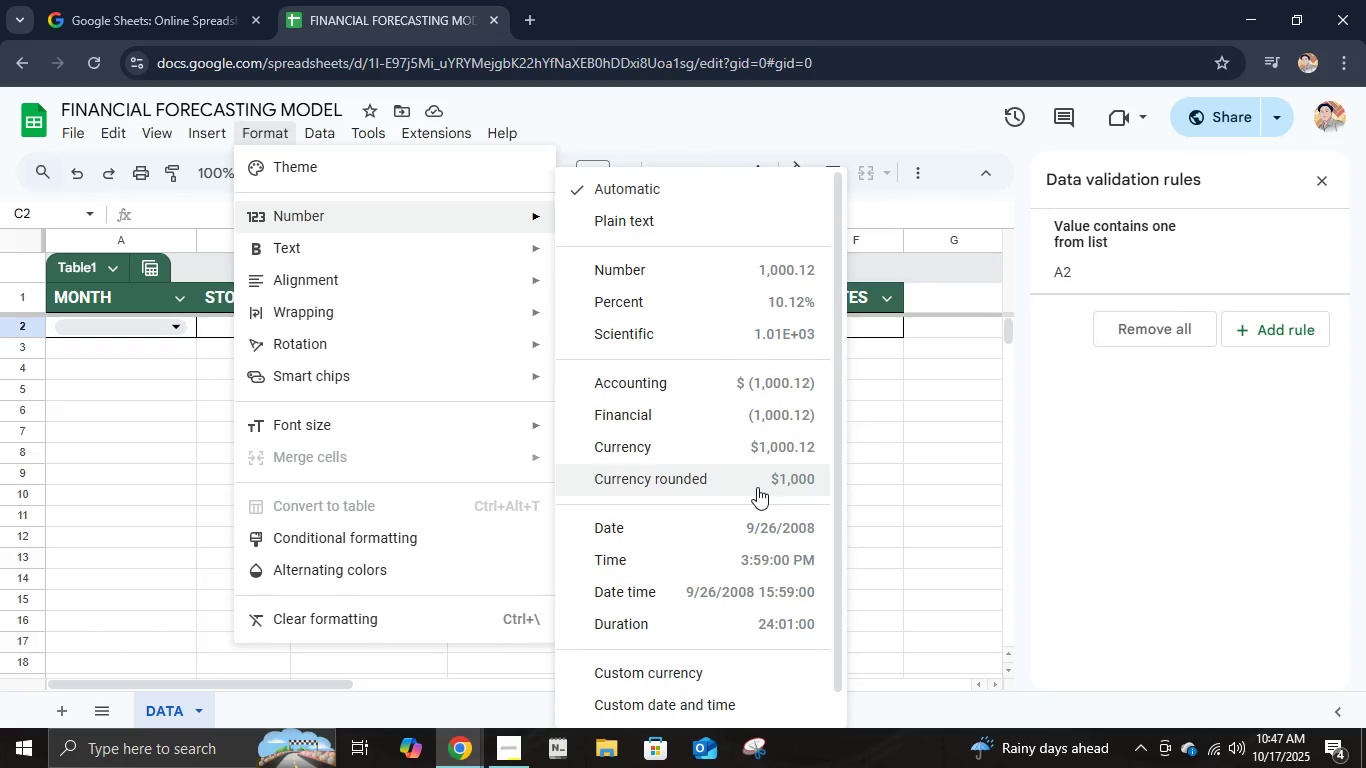 
wait(6.98)
 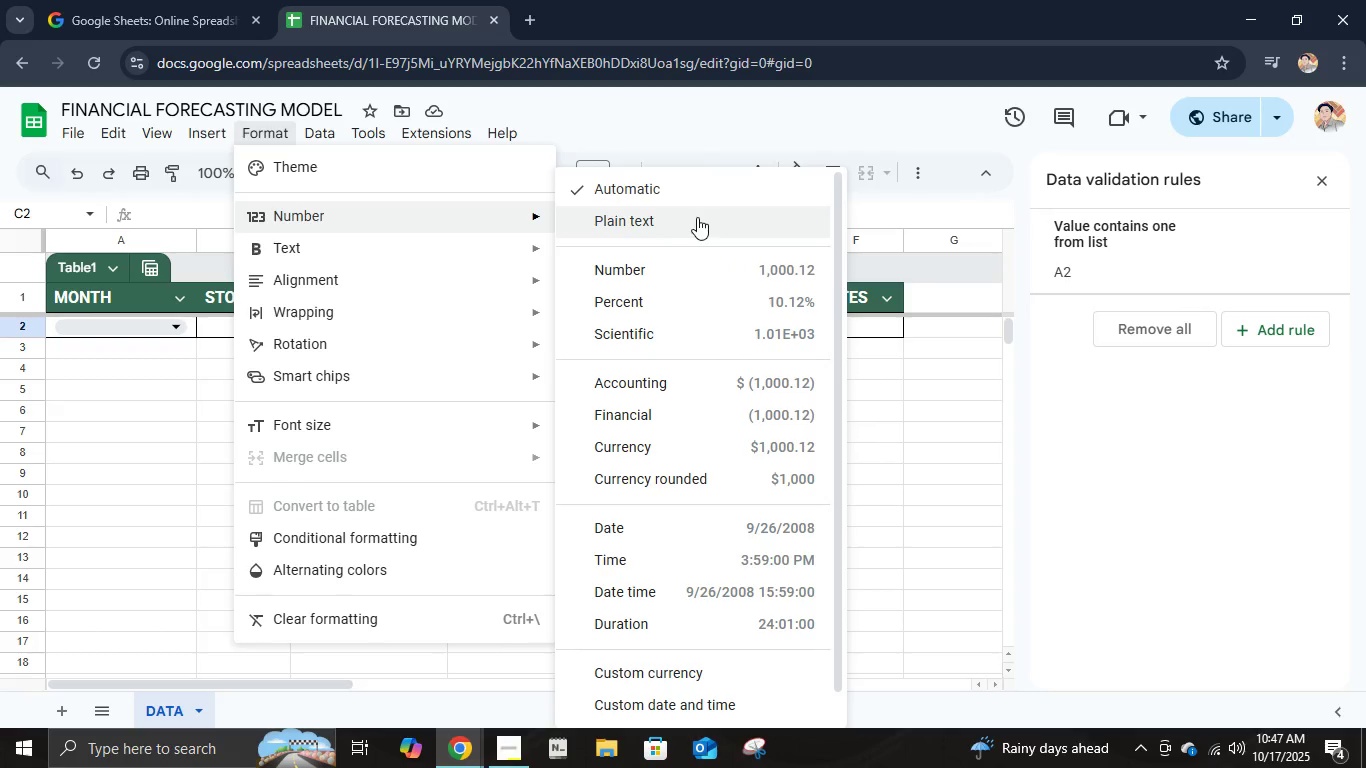 
scroll: coordinate [740, 458], scroll_direction: down, amount: 4.0
 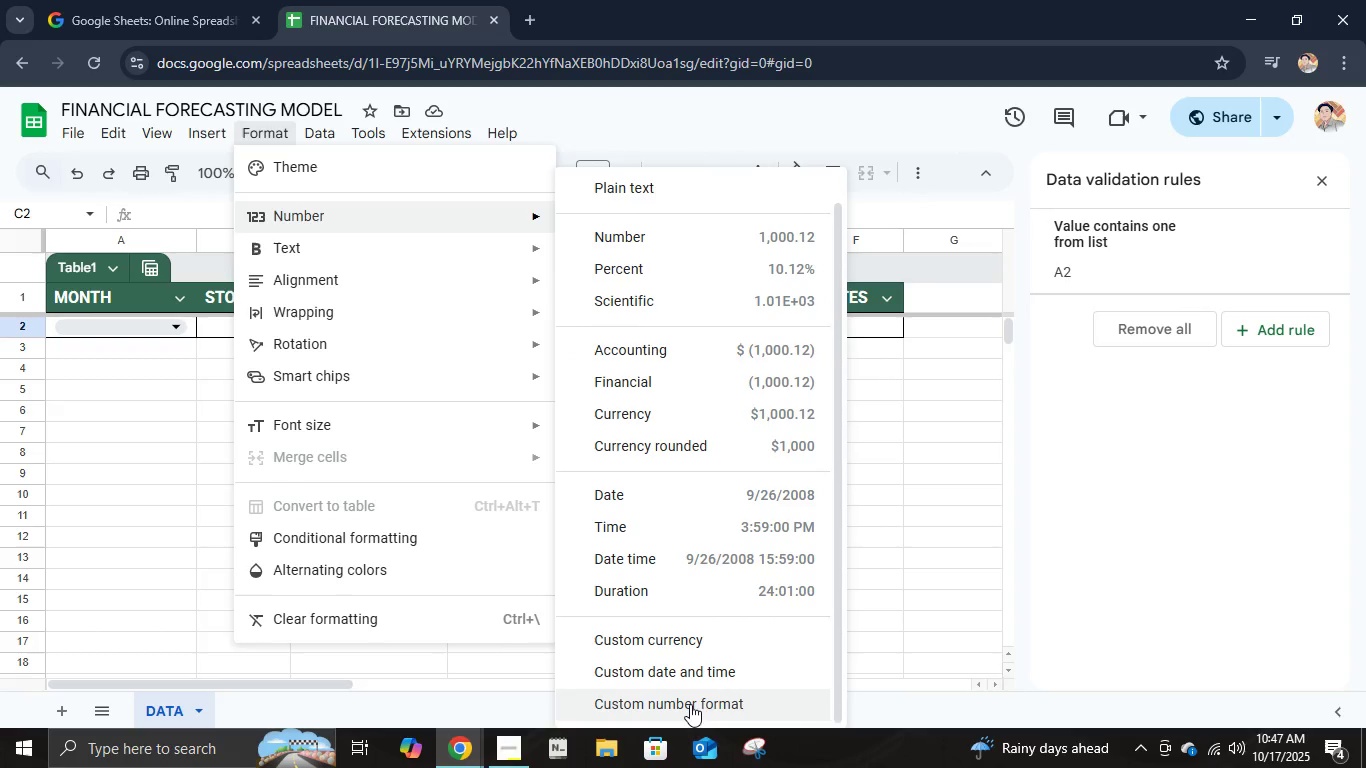 
scroll: coordinate [690, 704], scroll_direction: up, amount: 6.0
 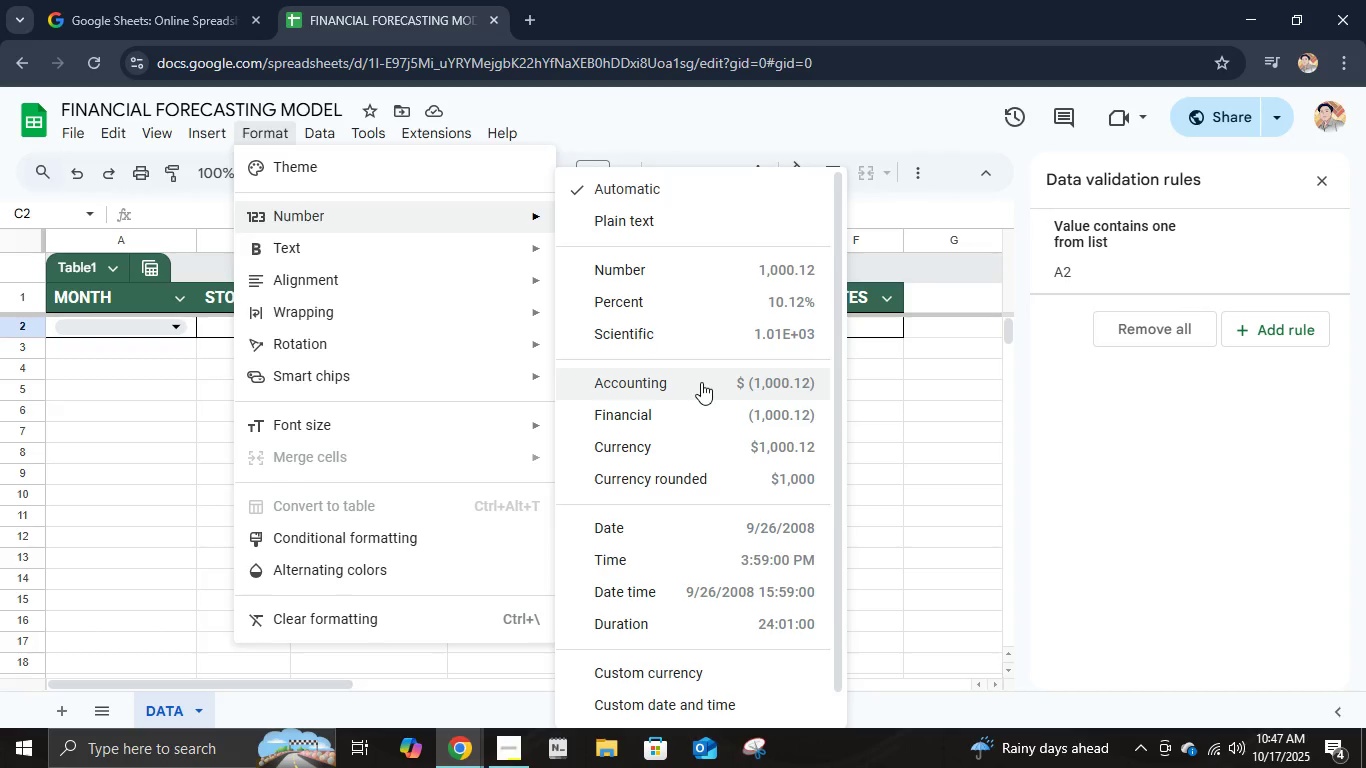 
scroll: coordinate [692, 448], scroll_direction: down, amount: 6.0
 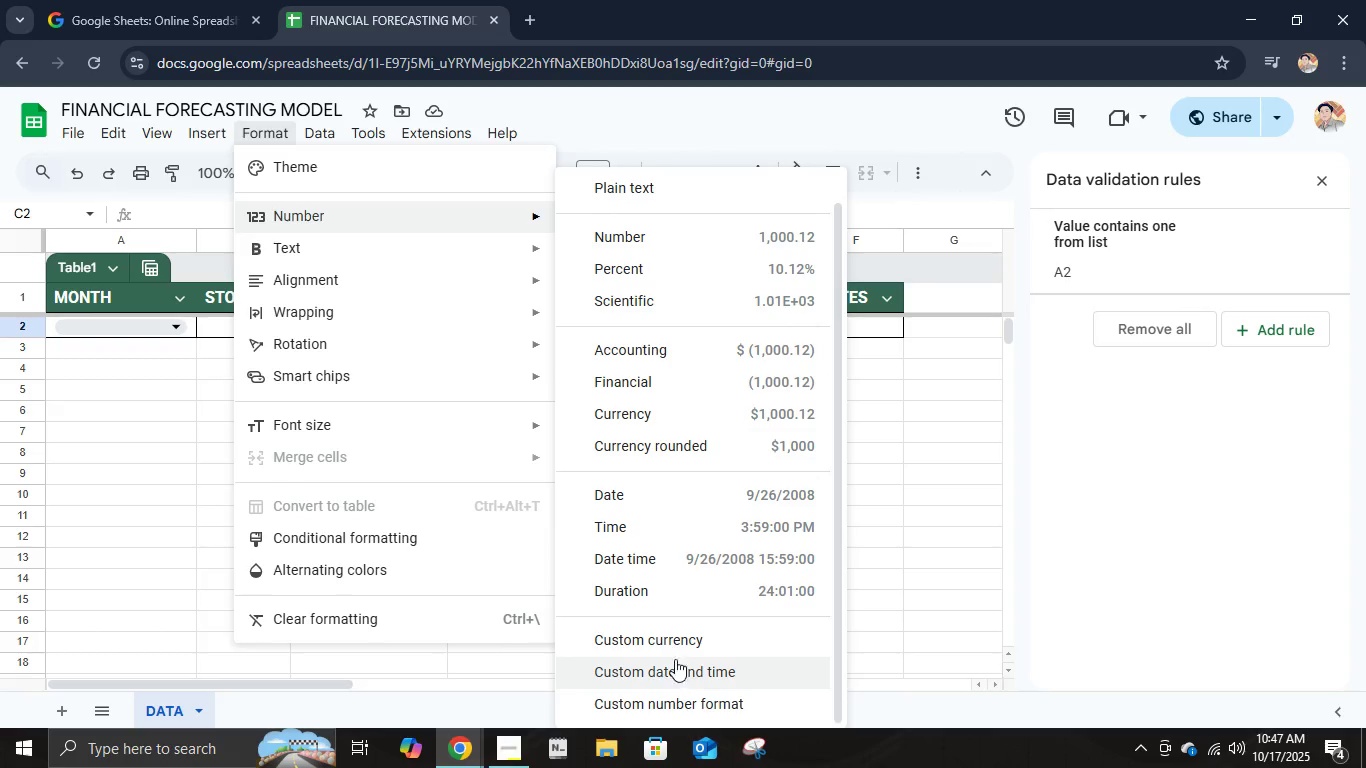 
left_click([685, 628])
 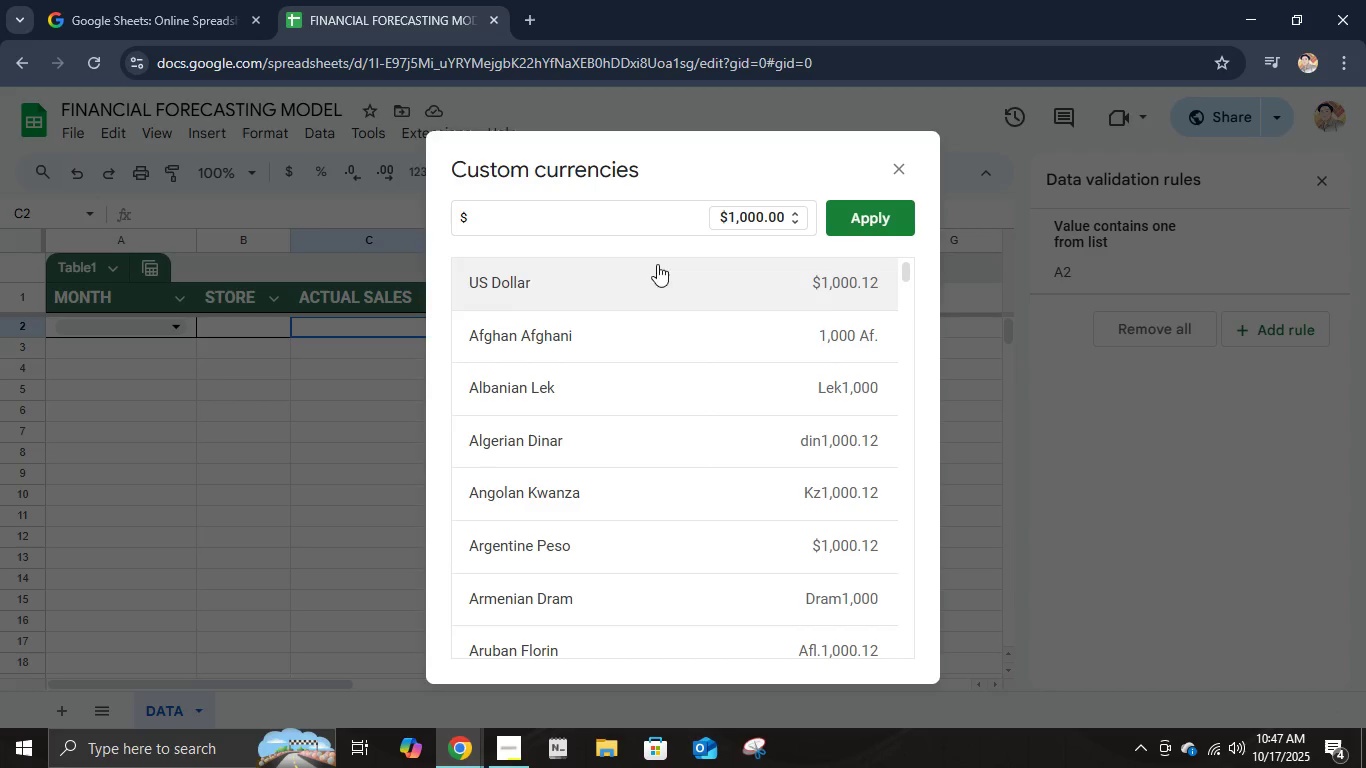 
left_click([624, 220])
 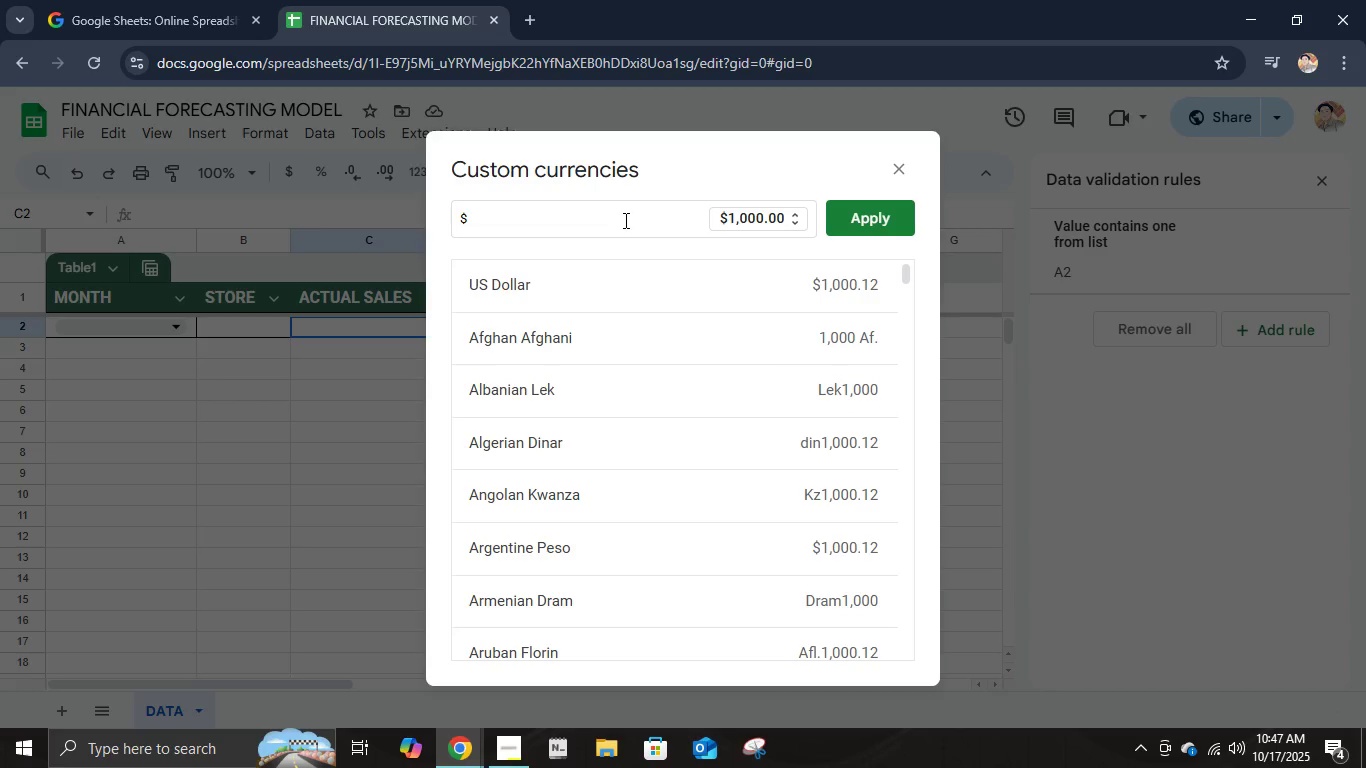 
key(Backspace)
type(PH)
 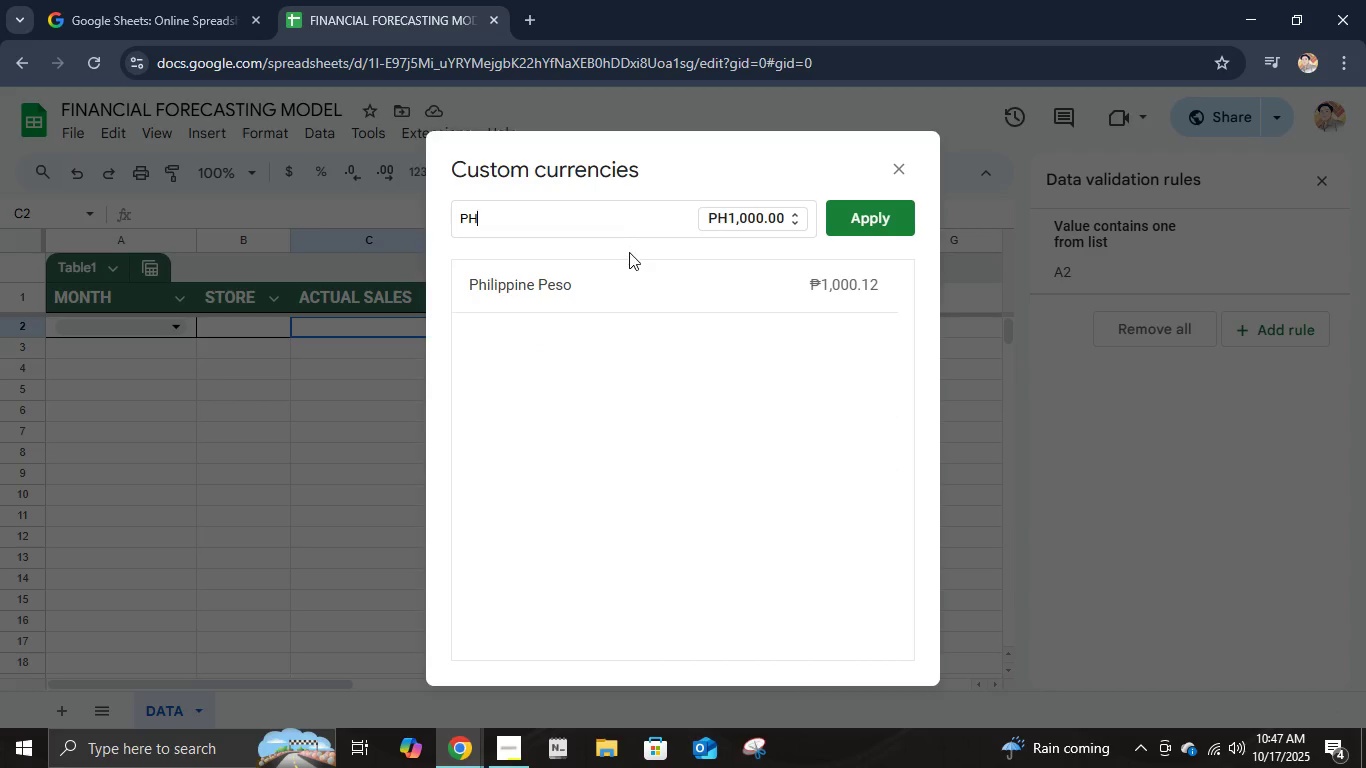 
left_click([637, 277])
 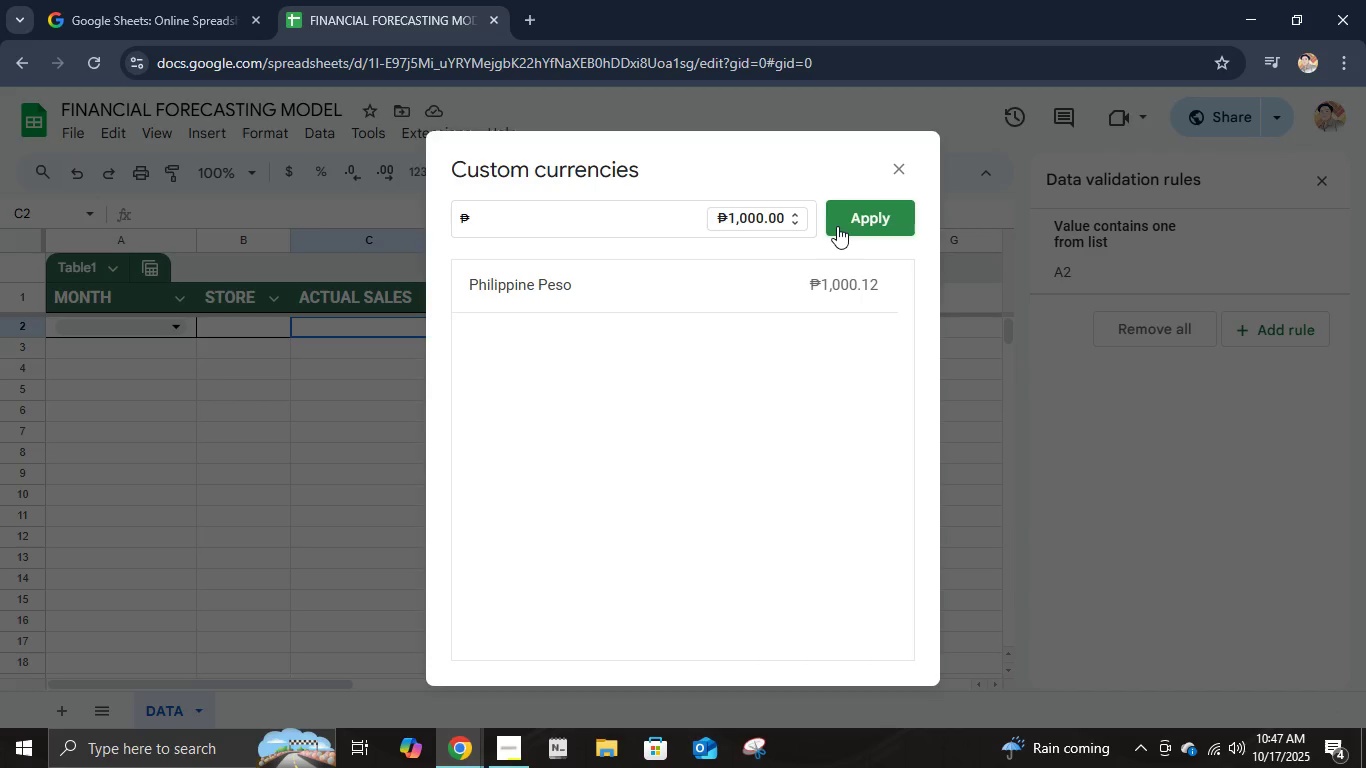 
left_click([837, 226])
 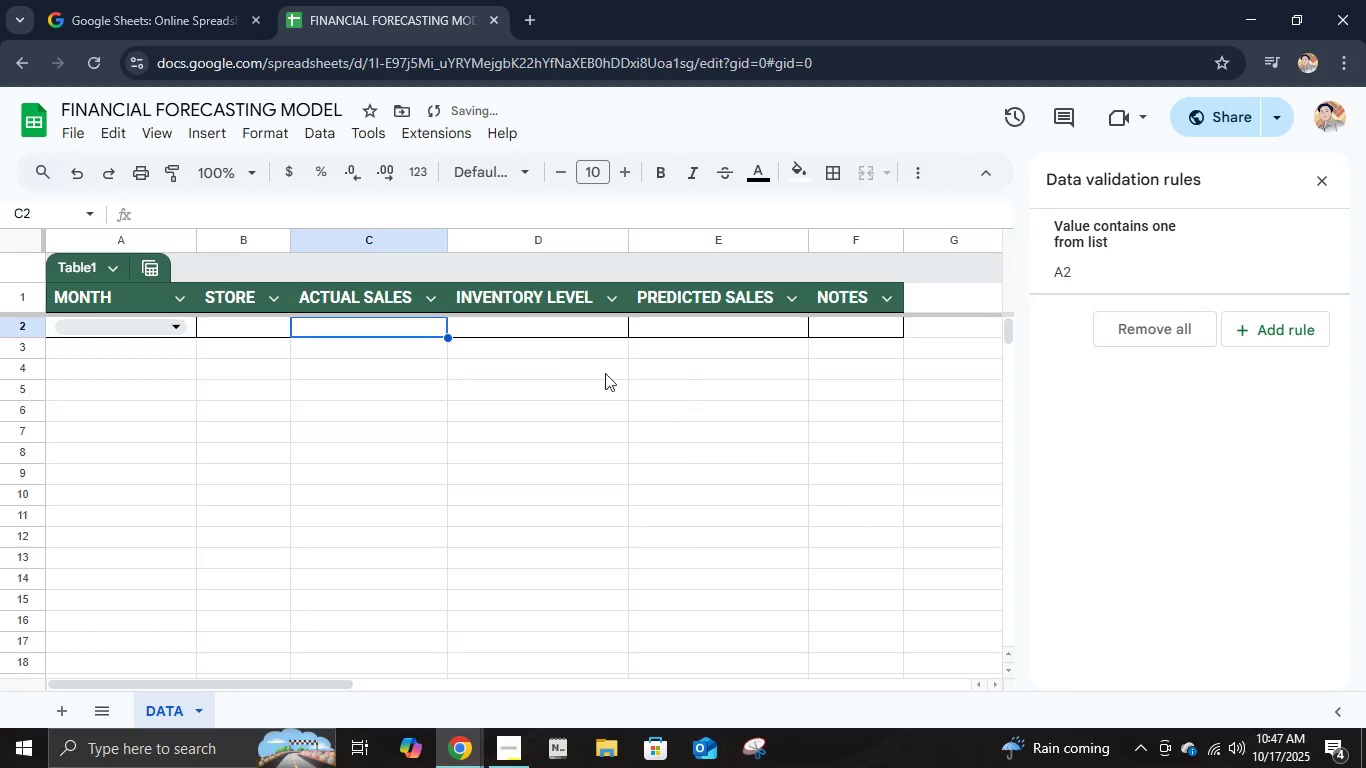 
left_click([539, 341])
 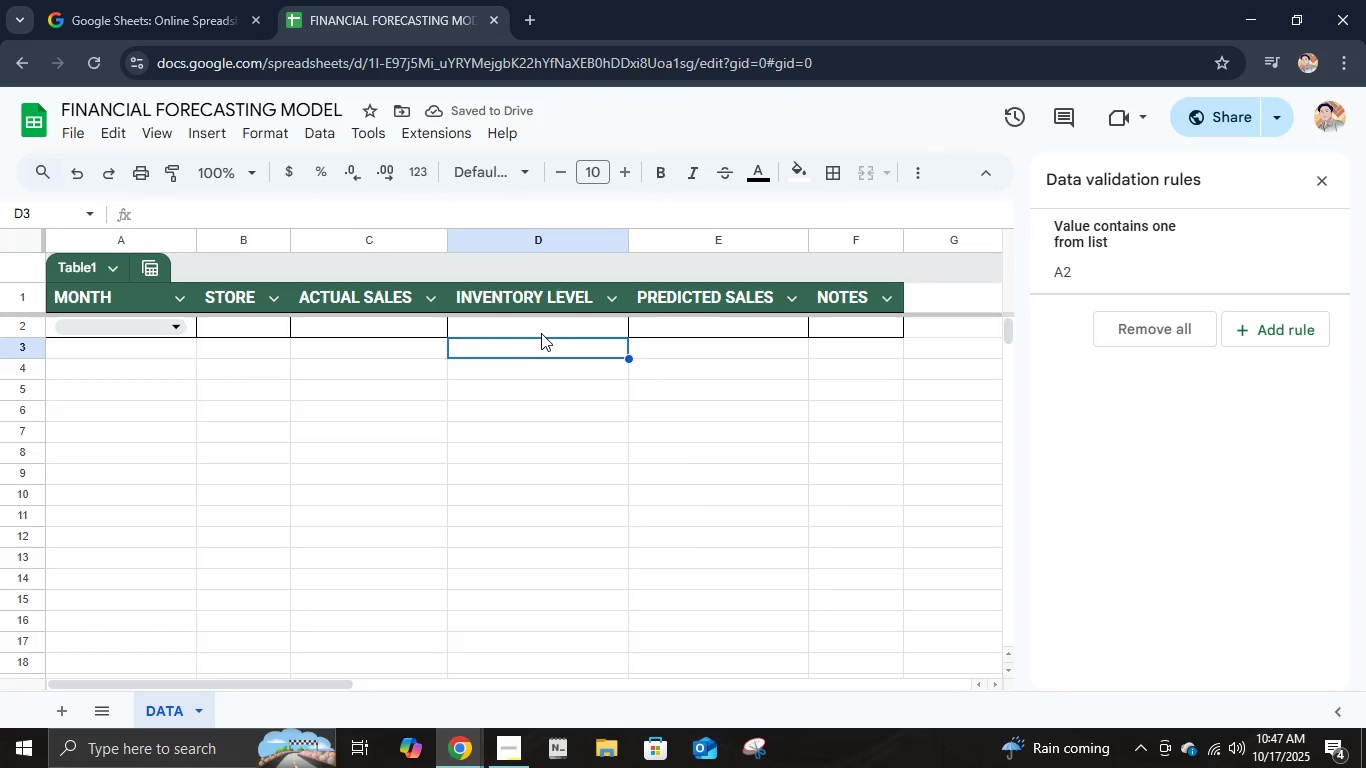 
left_click([541, 333])
 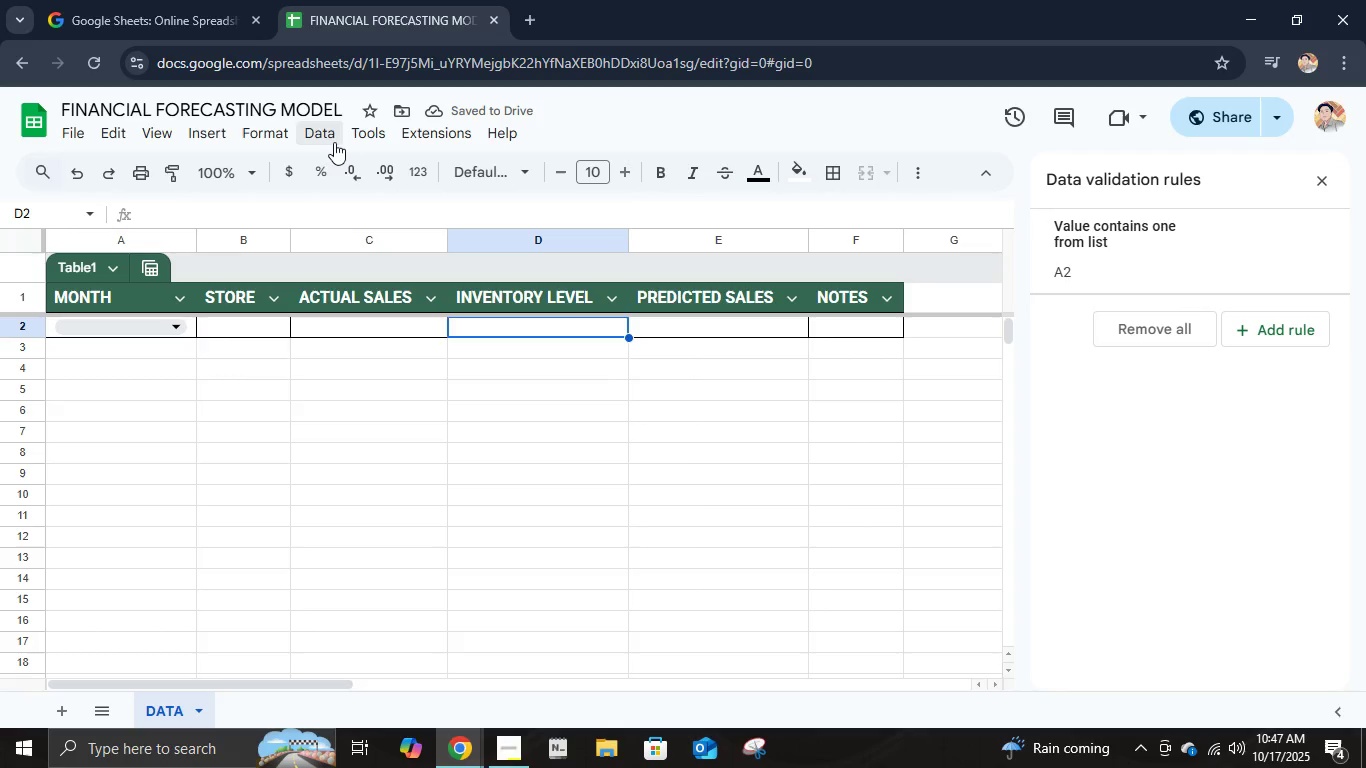 
left_click([253, 136])
 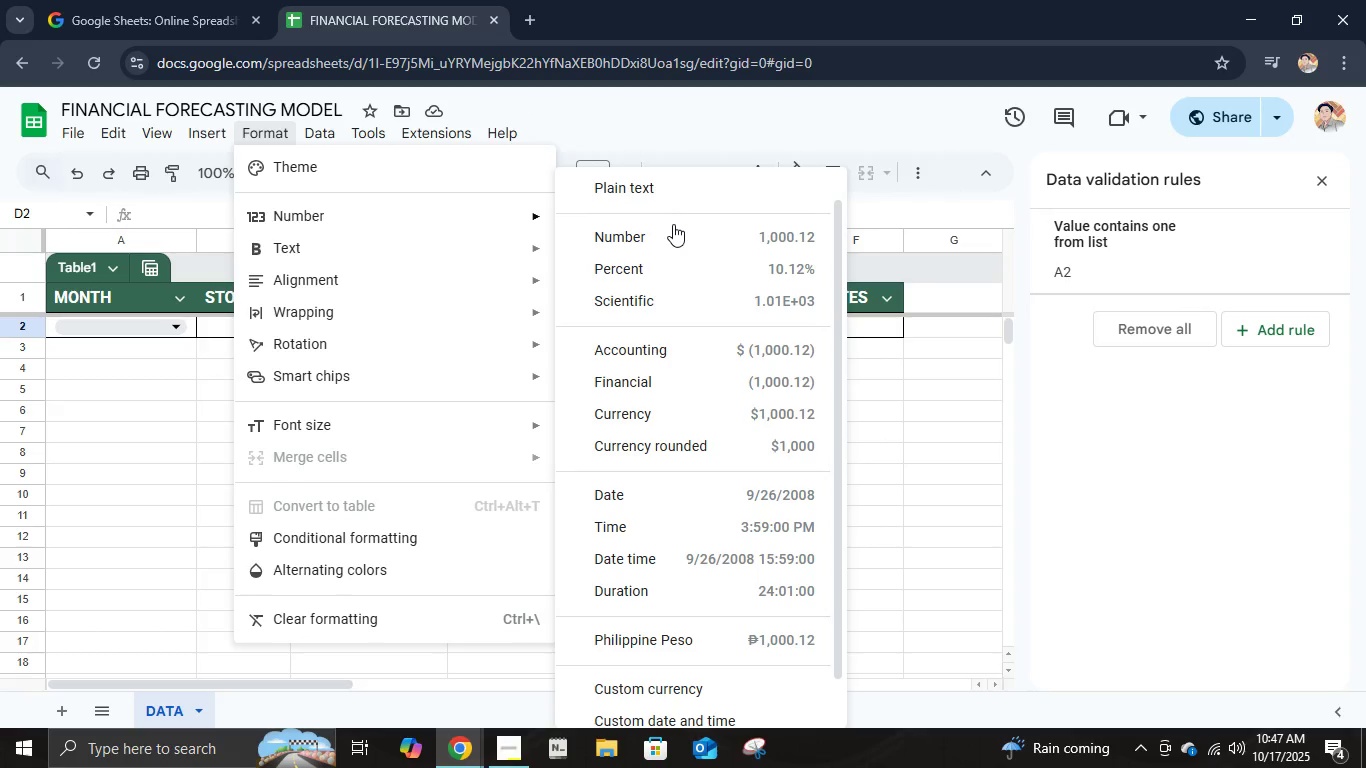 
left_click([675, 238])
 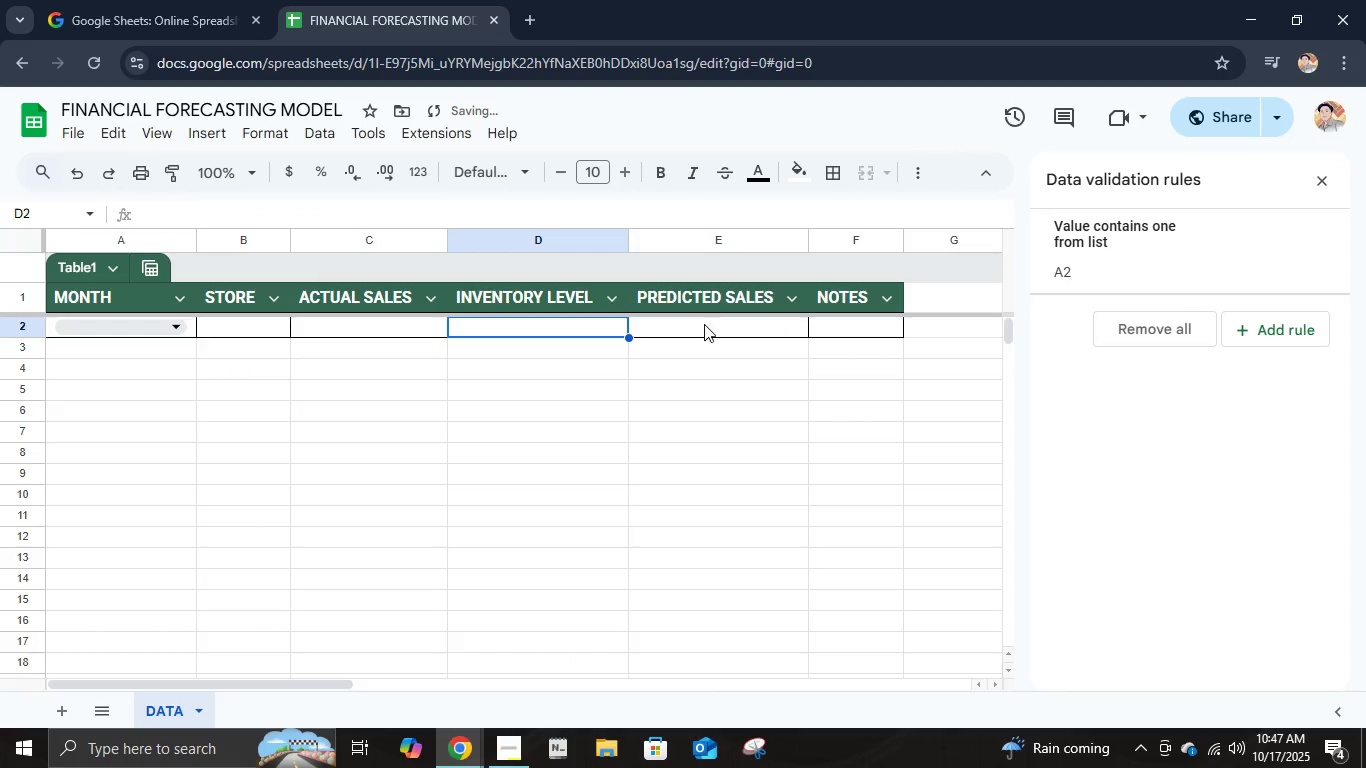 
left_click([708, 328])
 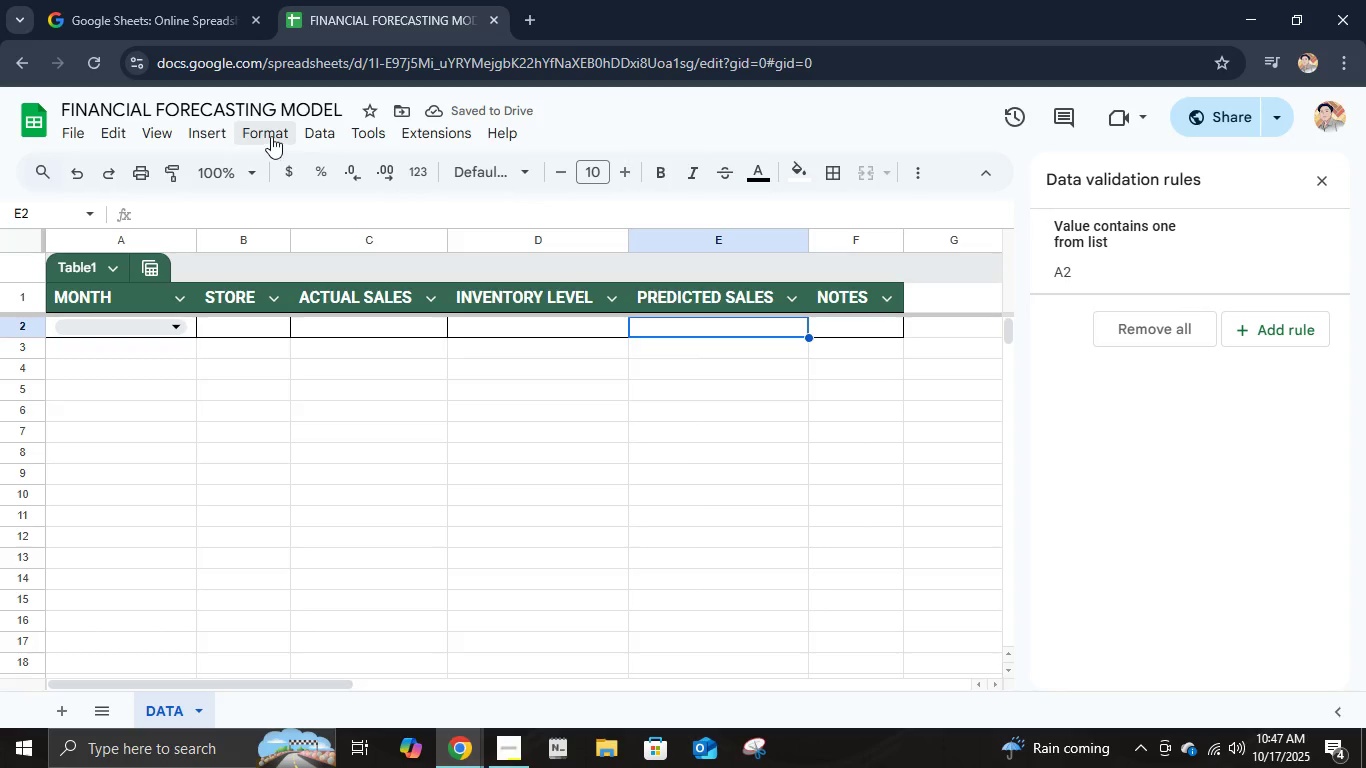 
left_click([271, 136])
 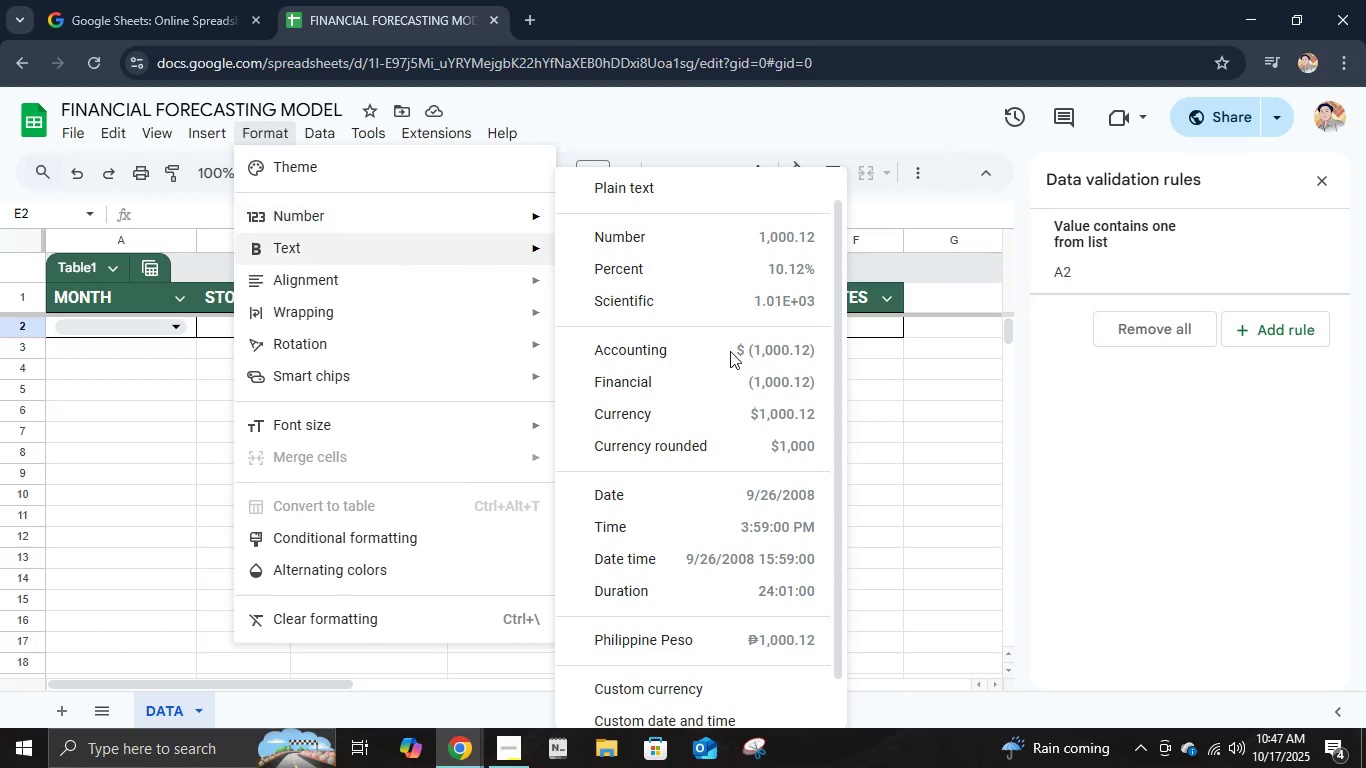 
wait(5.46)
 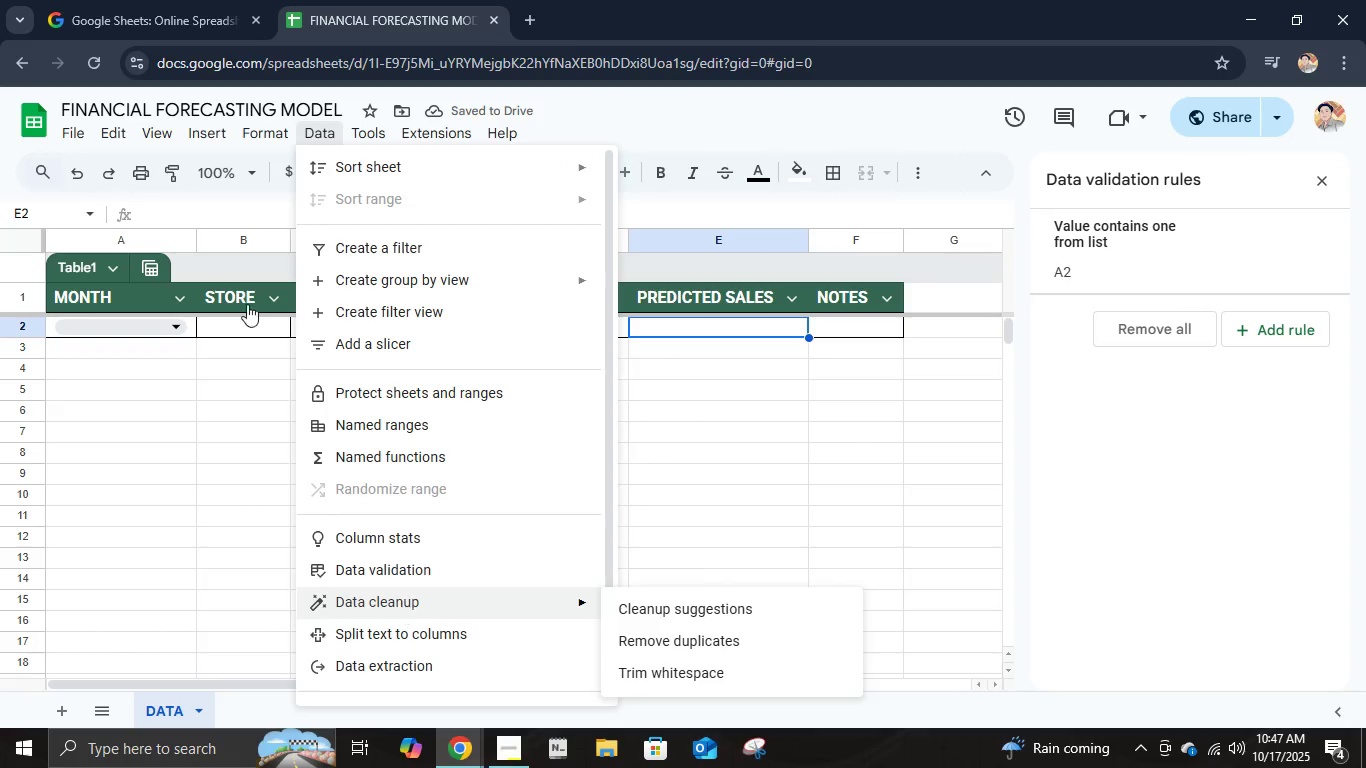 
scroll: coordinate [639, 525], scroll_direction: down, amount: 1.0
 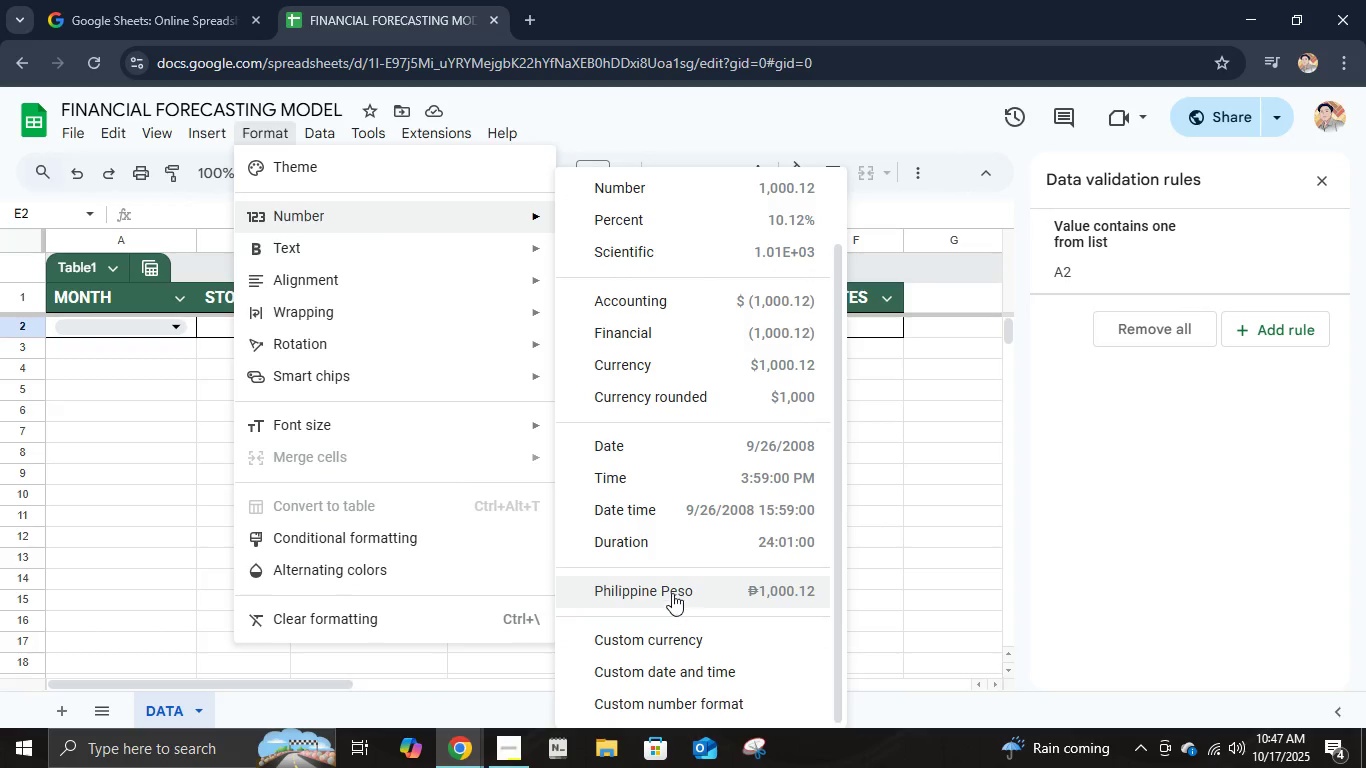 
left_click([672, 593])
 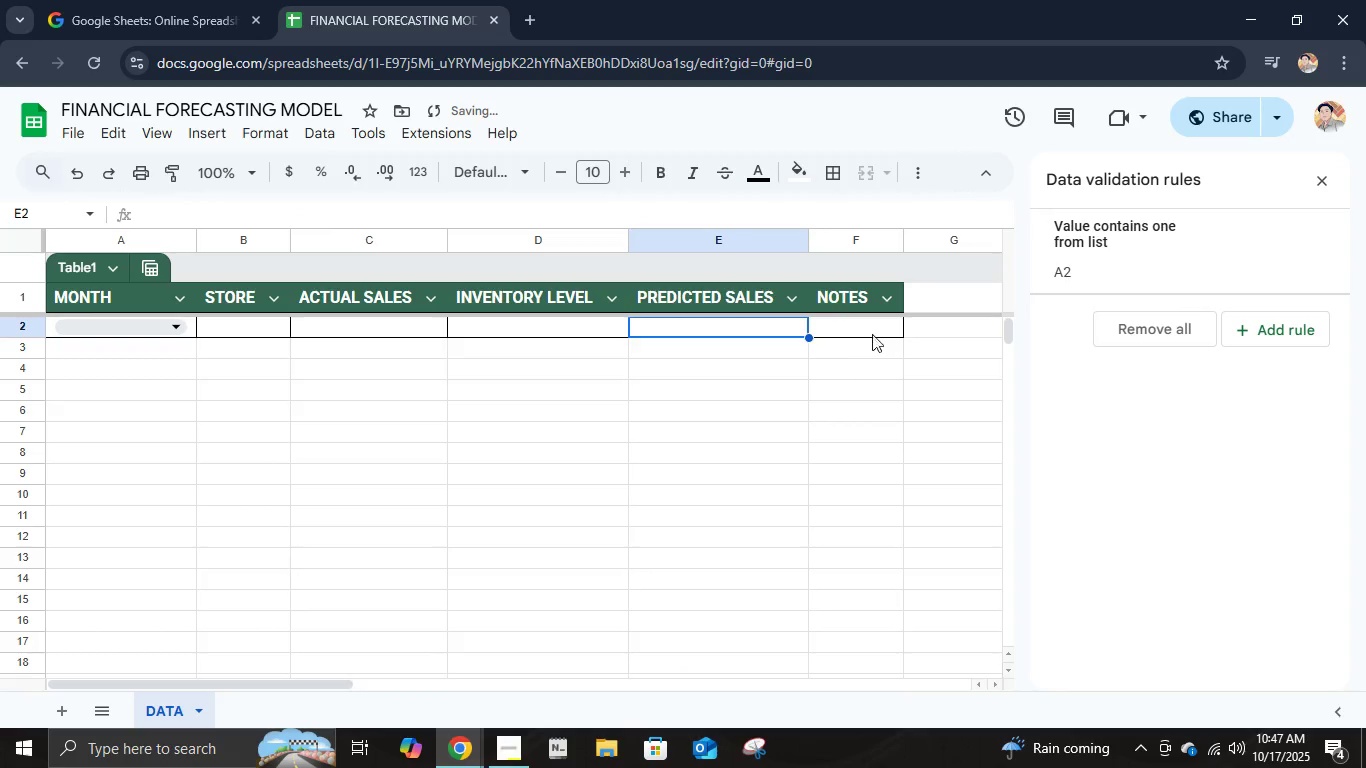 
left_click([872, 329])
 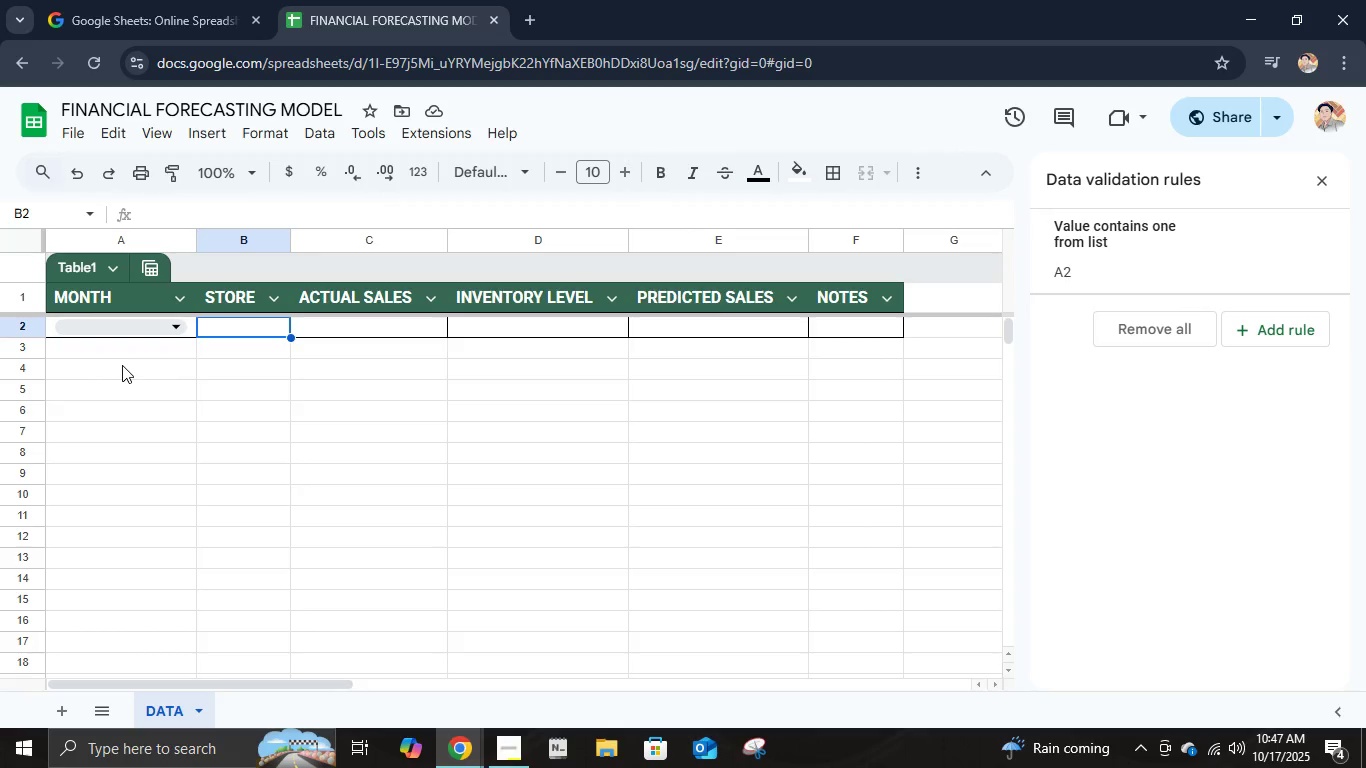 
wait(16.8)
 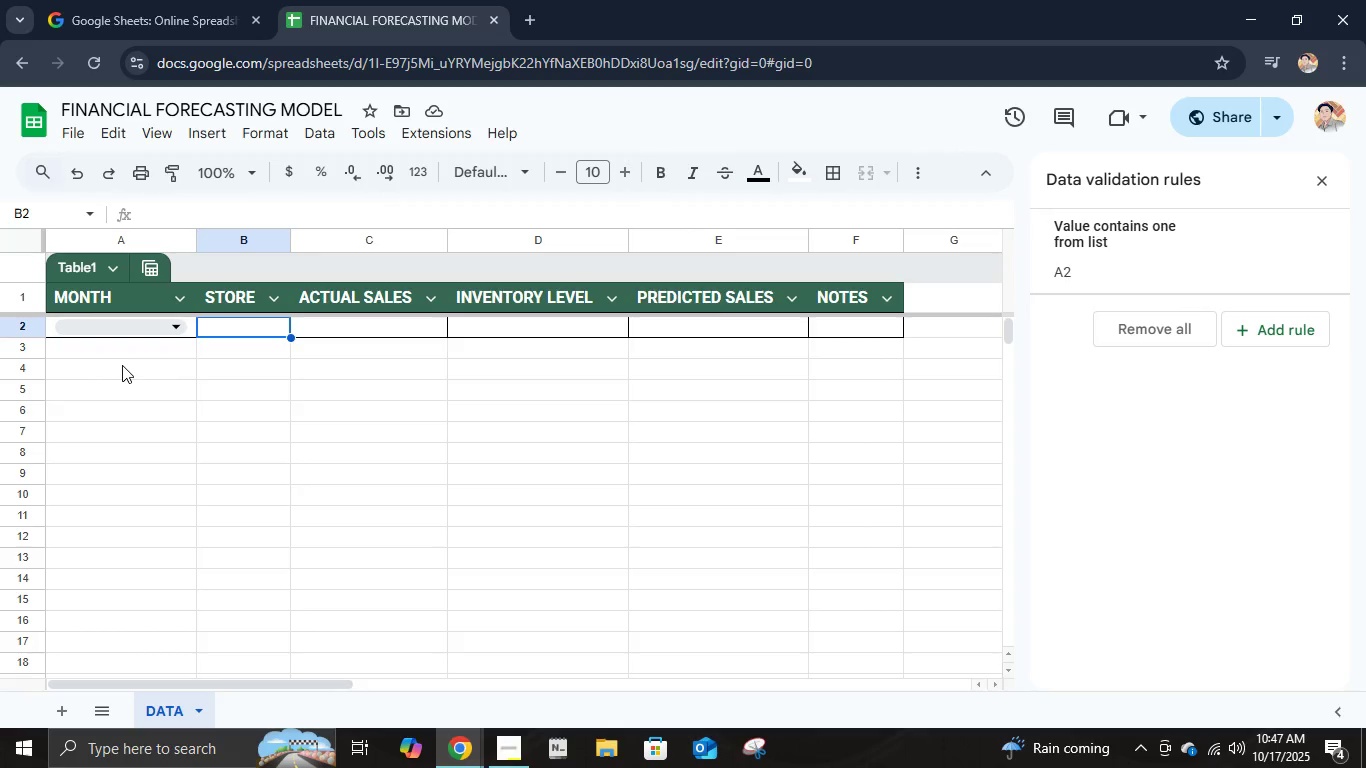 
left_click([700, 336])
 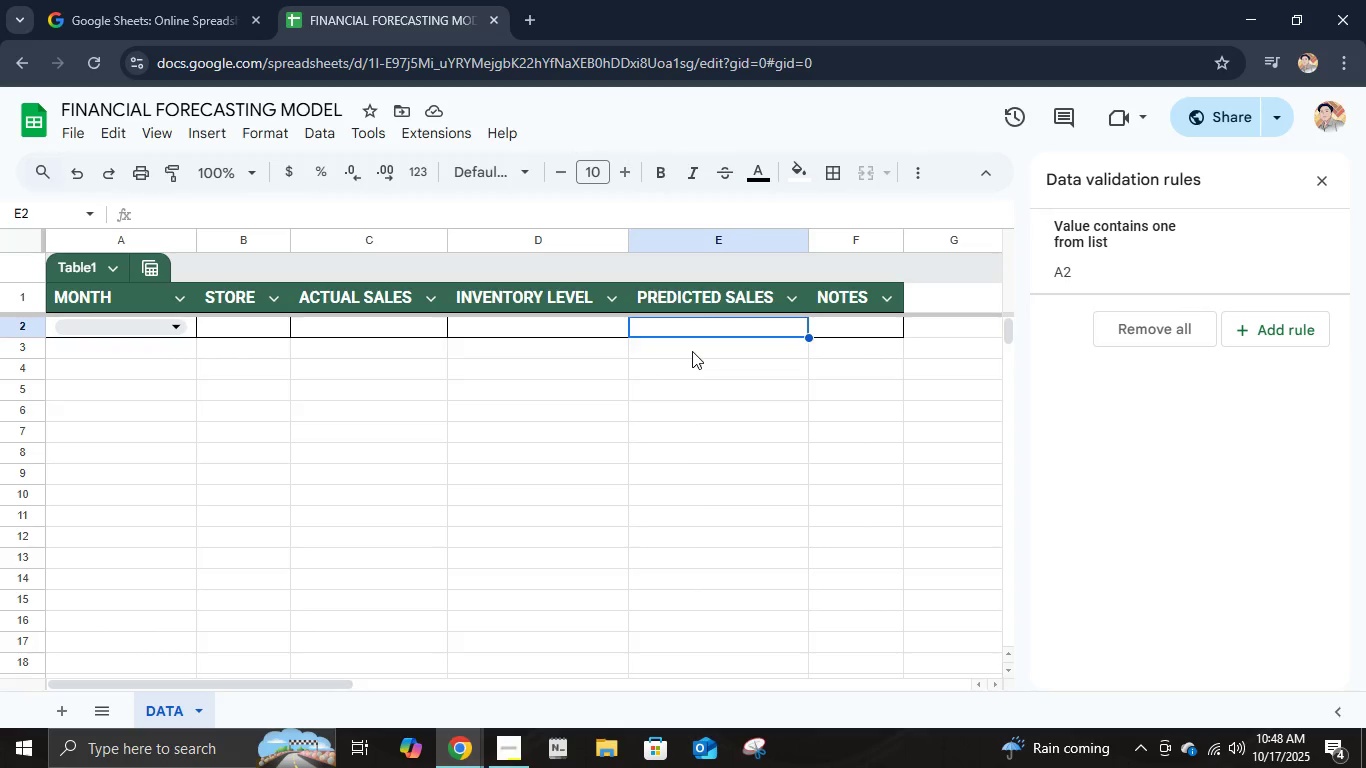 
wait(5.44)
 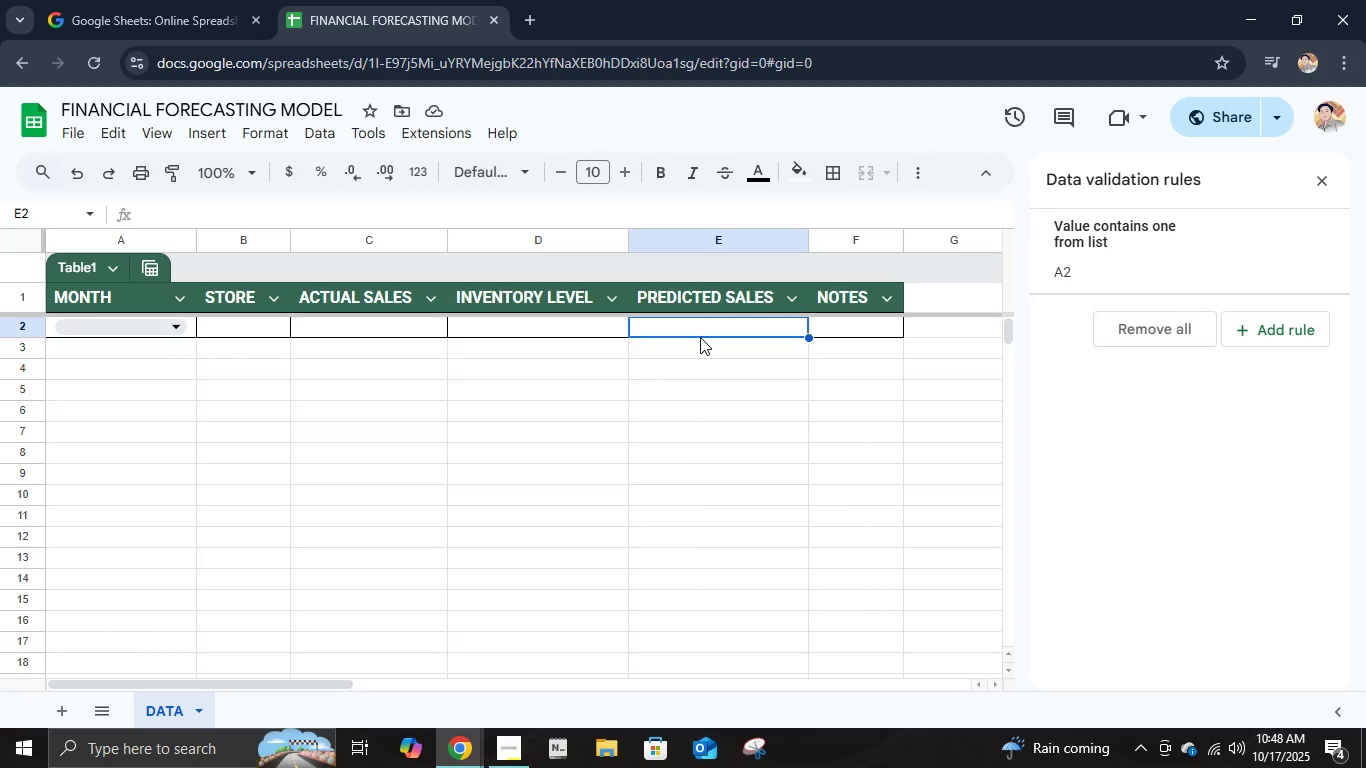 
left_click([970, 310])
 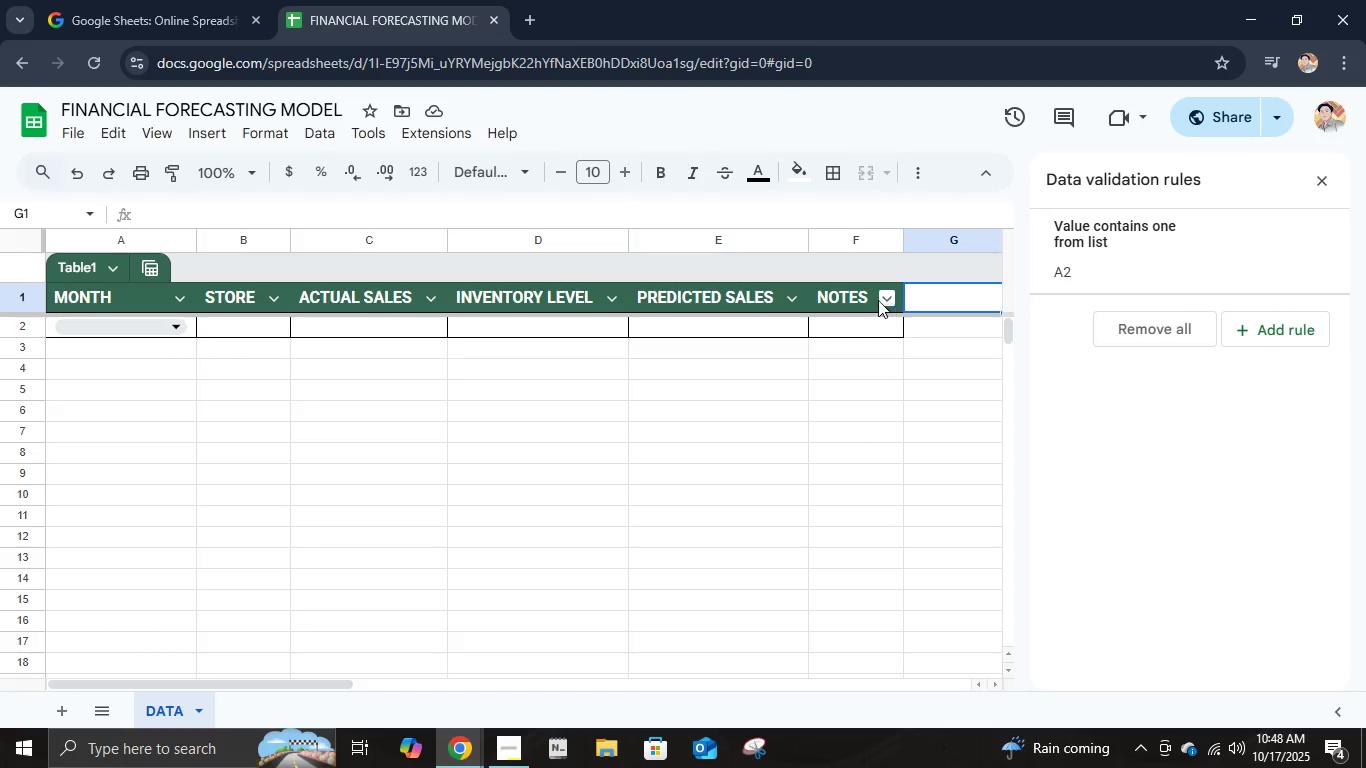 
left_click([870, 302])
 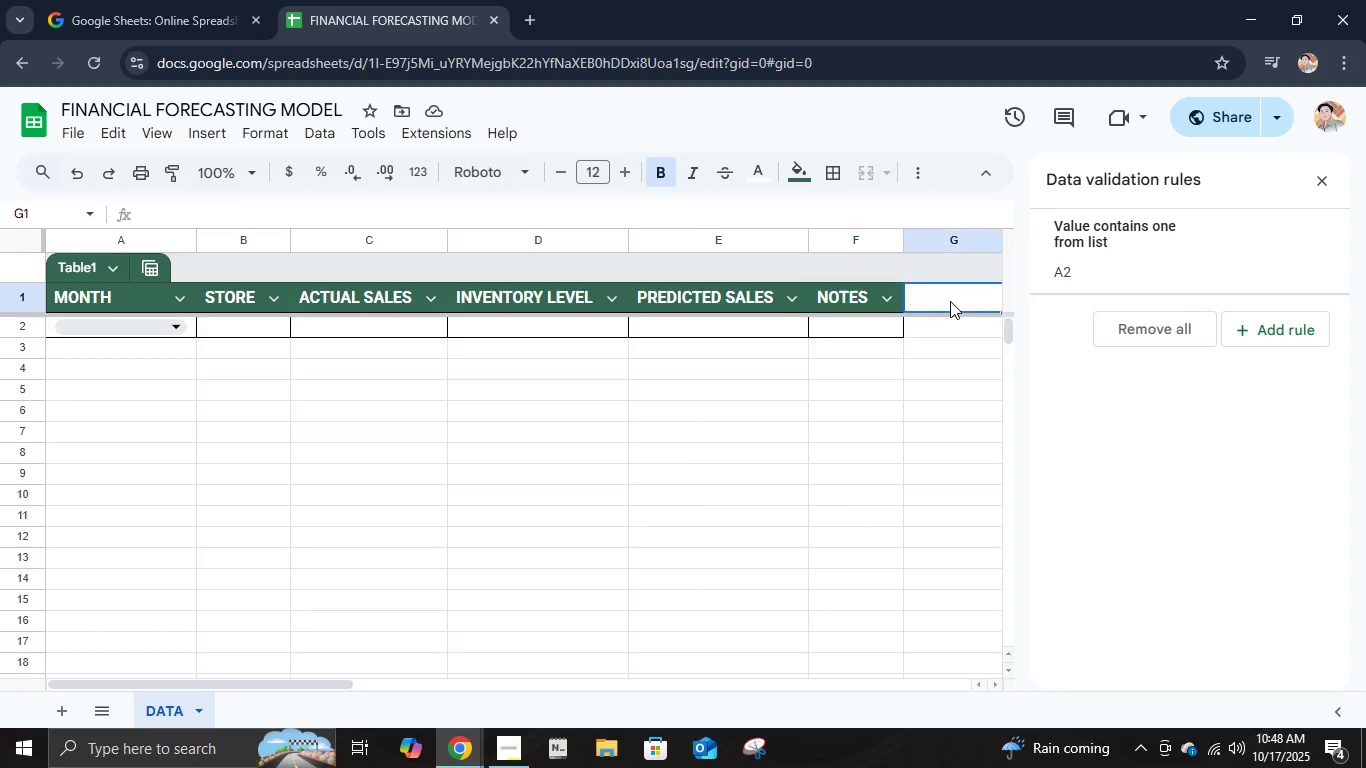 
left_click([950, 301])
 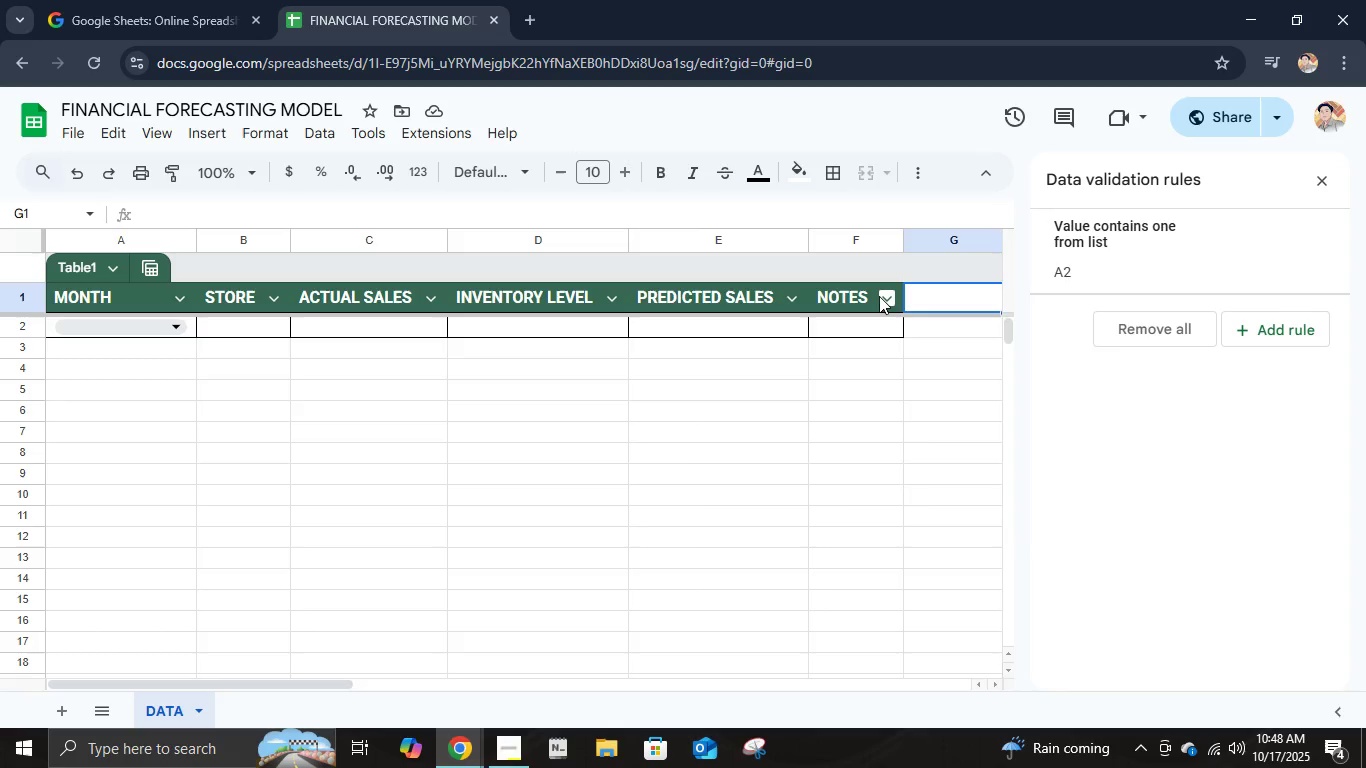 
left_click([879, 296])
 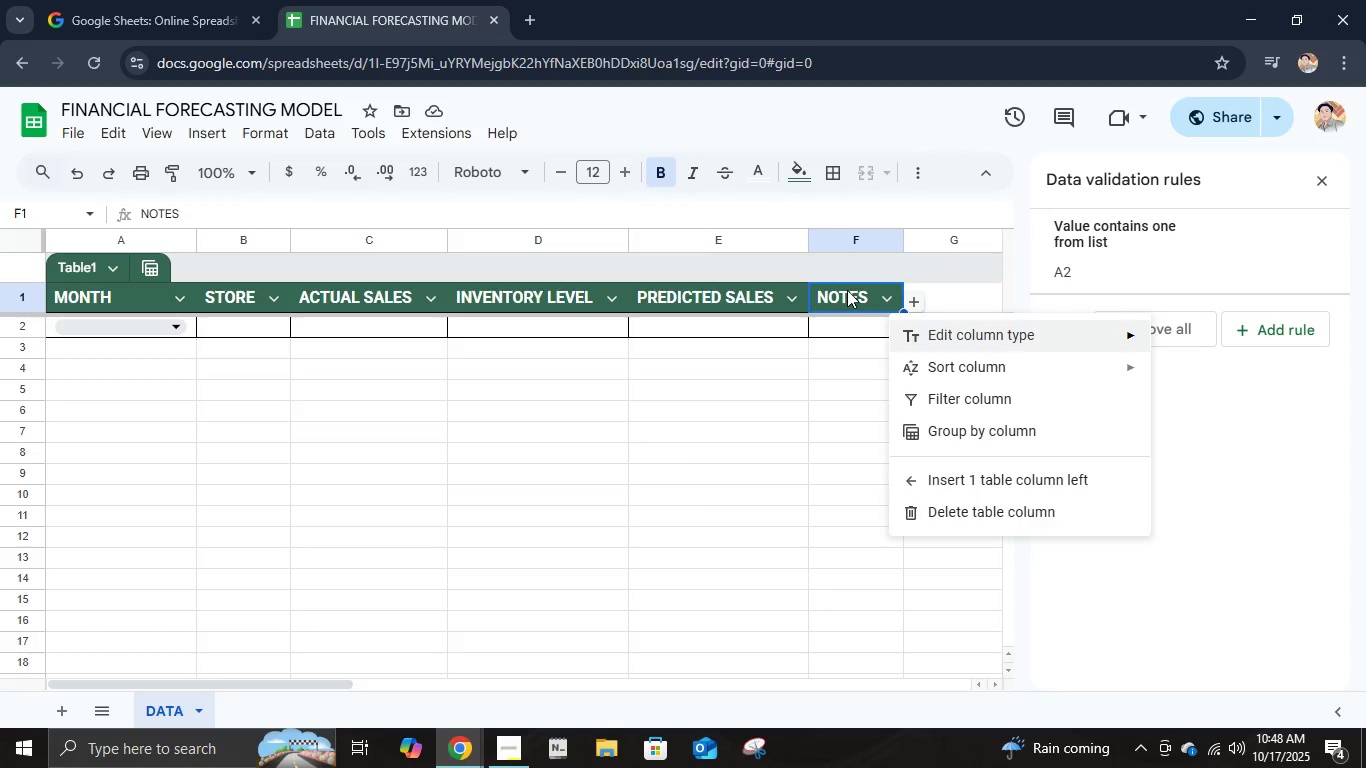 
left_click([847, 290])
 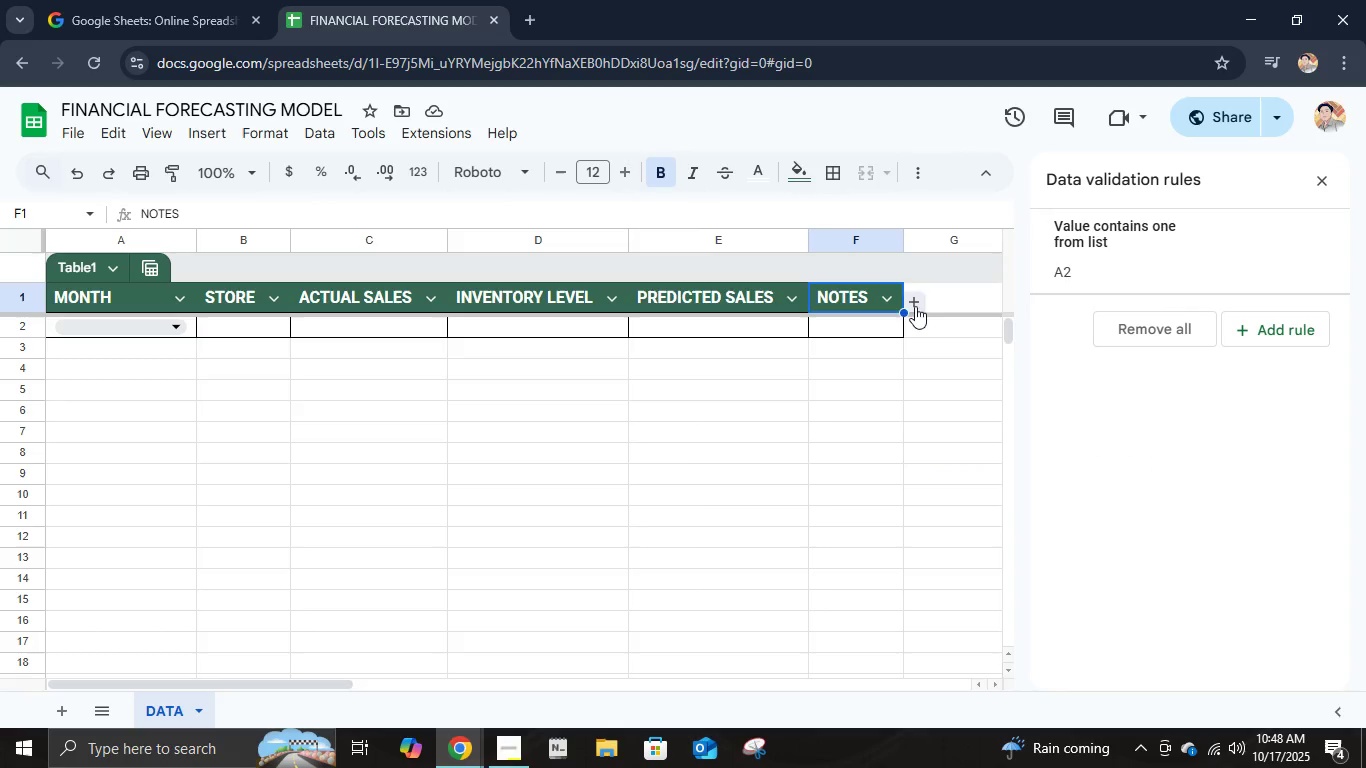 
left_click([915, 306])
 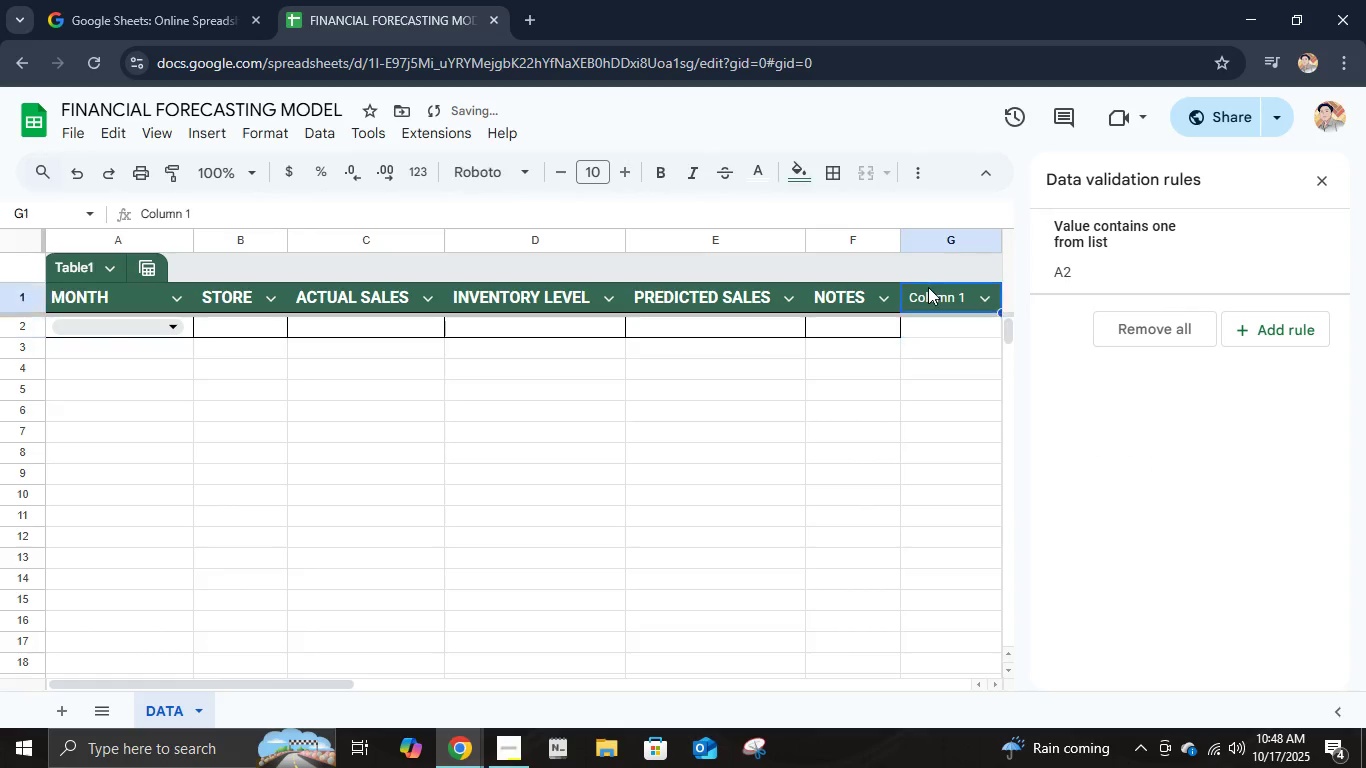 
double_click([928, 287])
 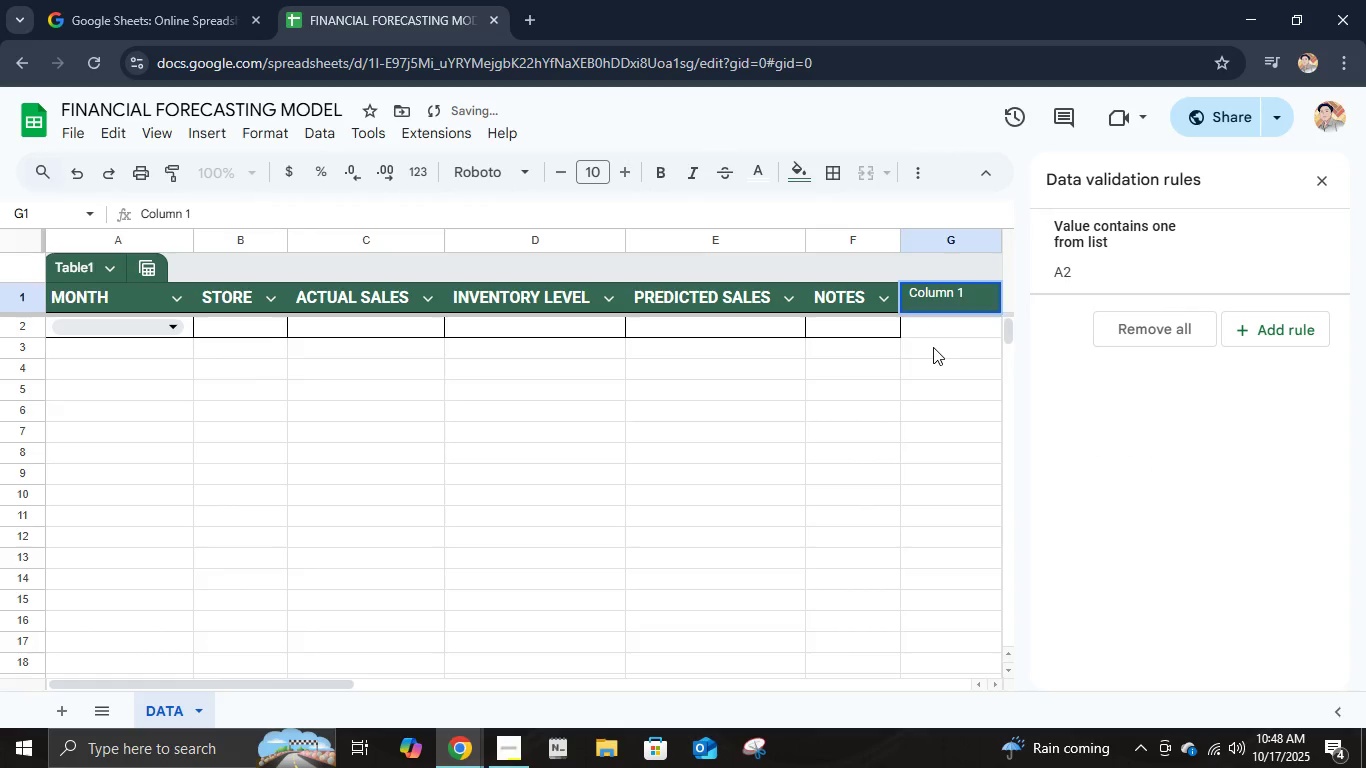 
key(Control+A)
 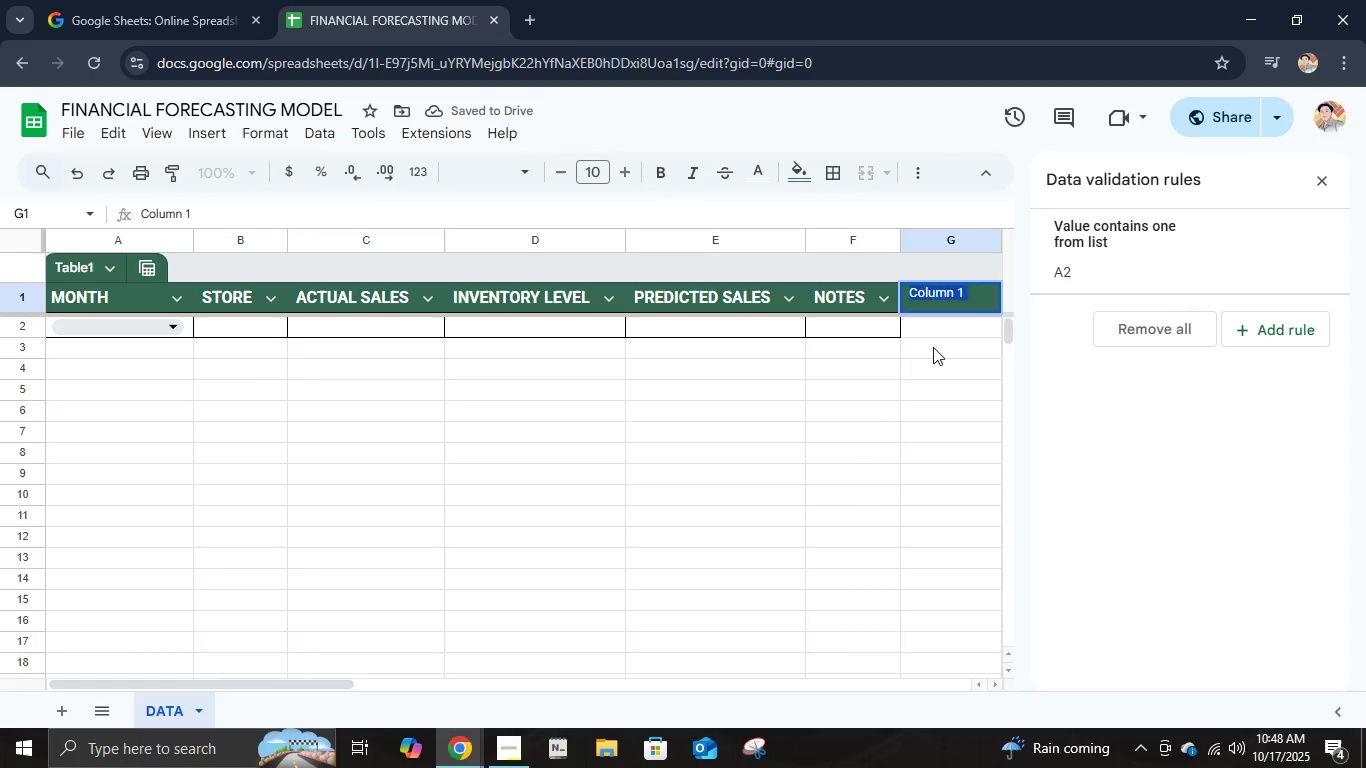 
type(INVENB)
key(Backspace)
type(TORY)
 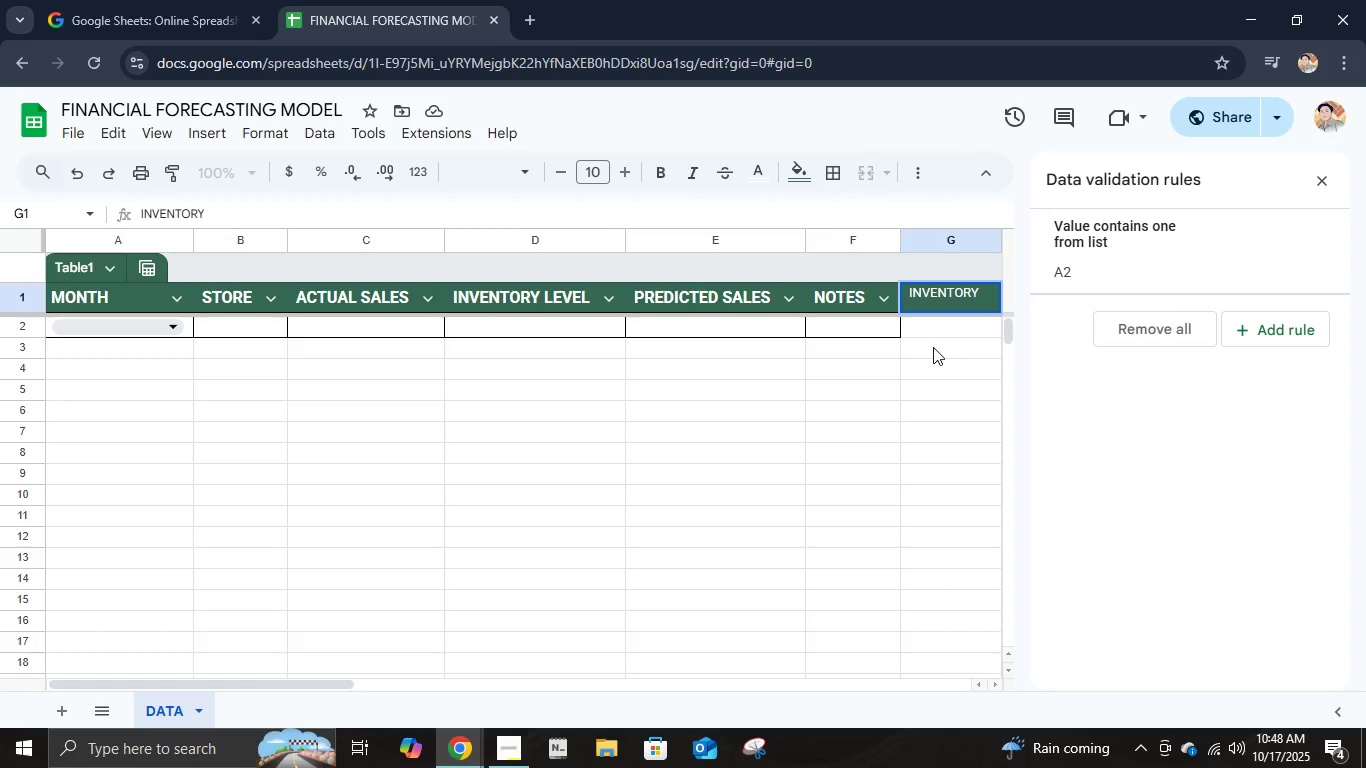 
type( FORECAST)
 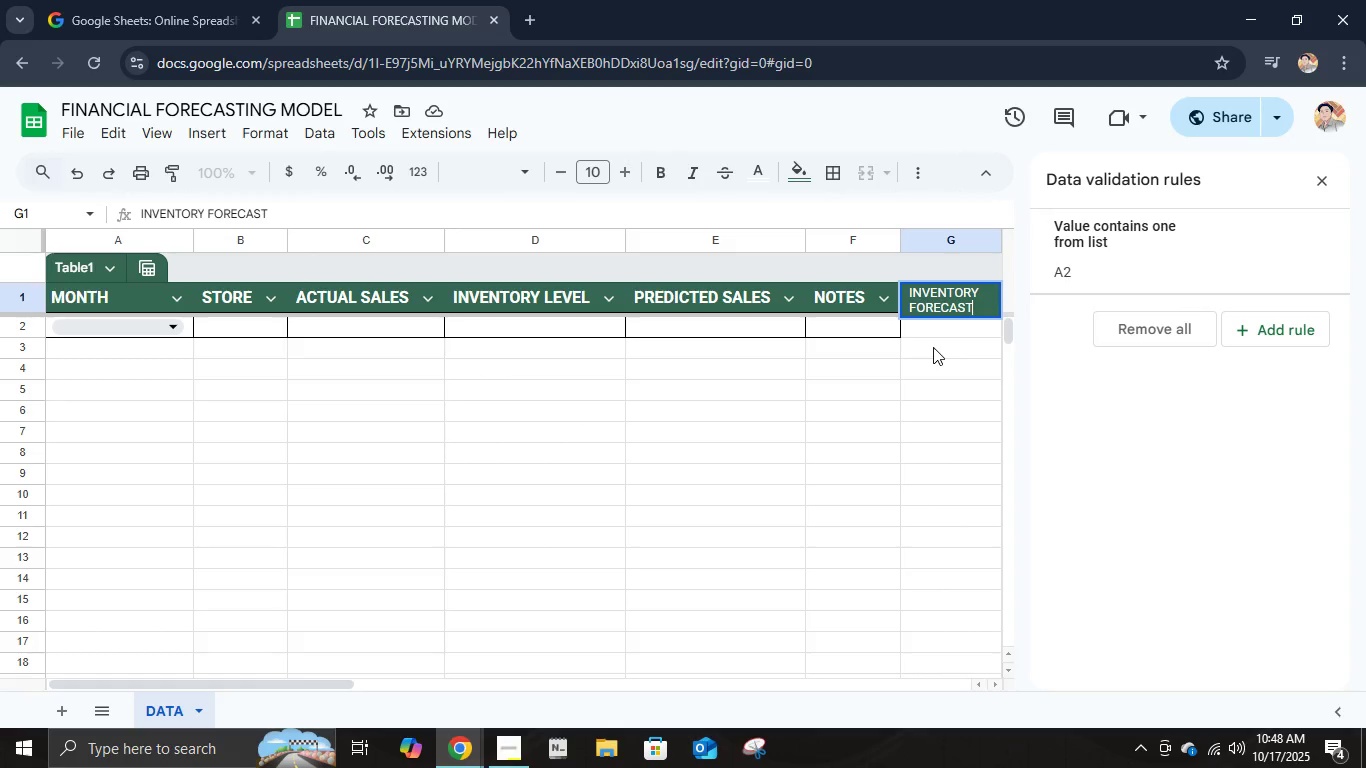 
key(Enter)
 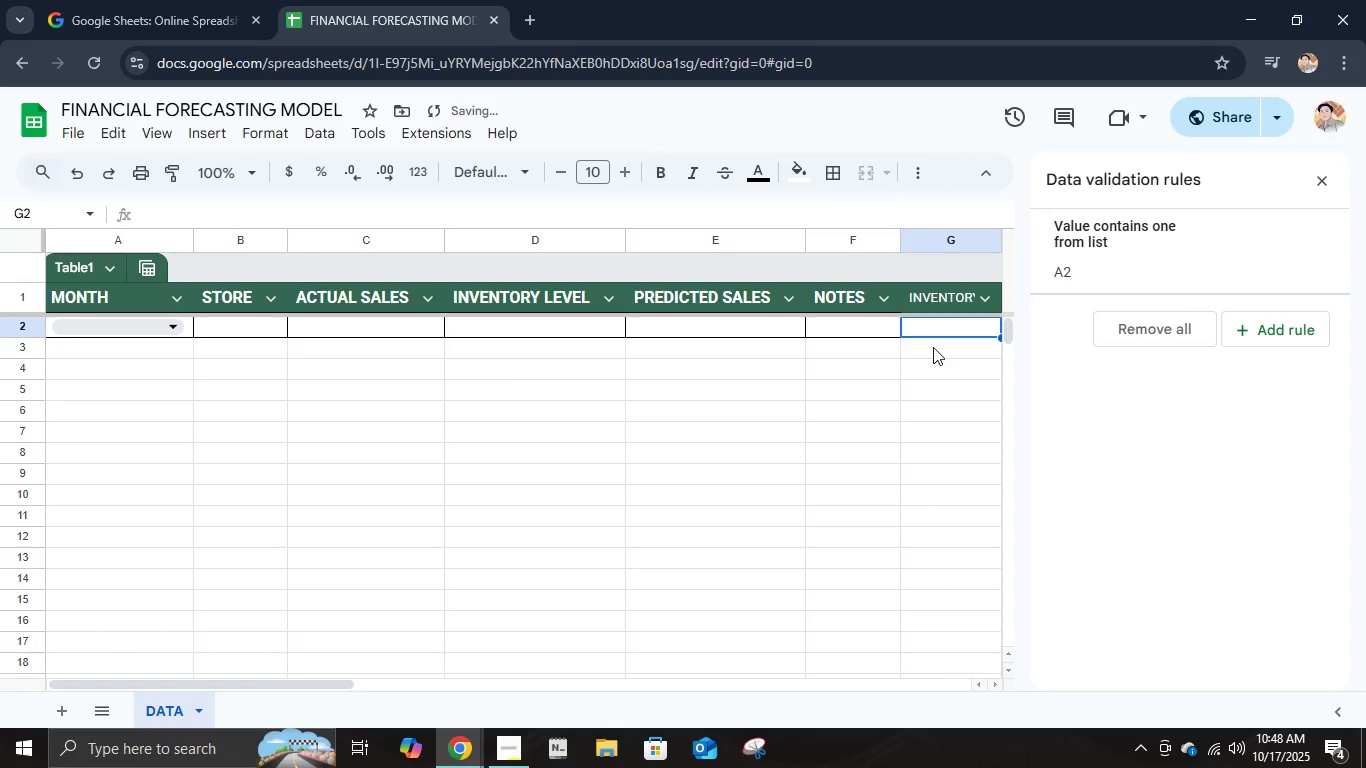 
key(ArrowUp)
 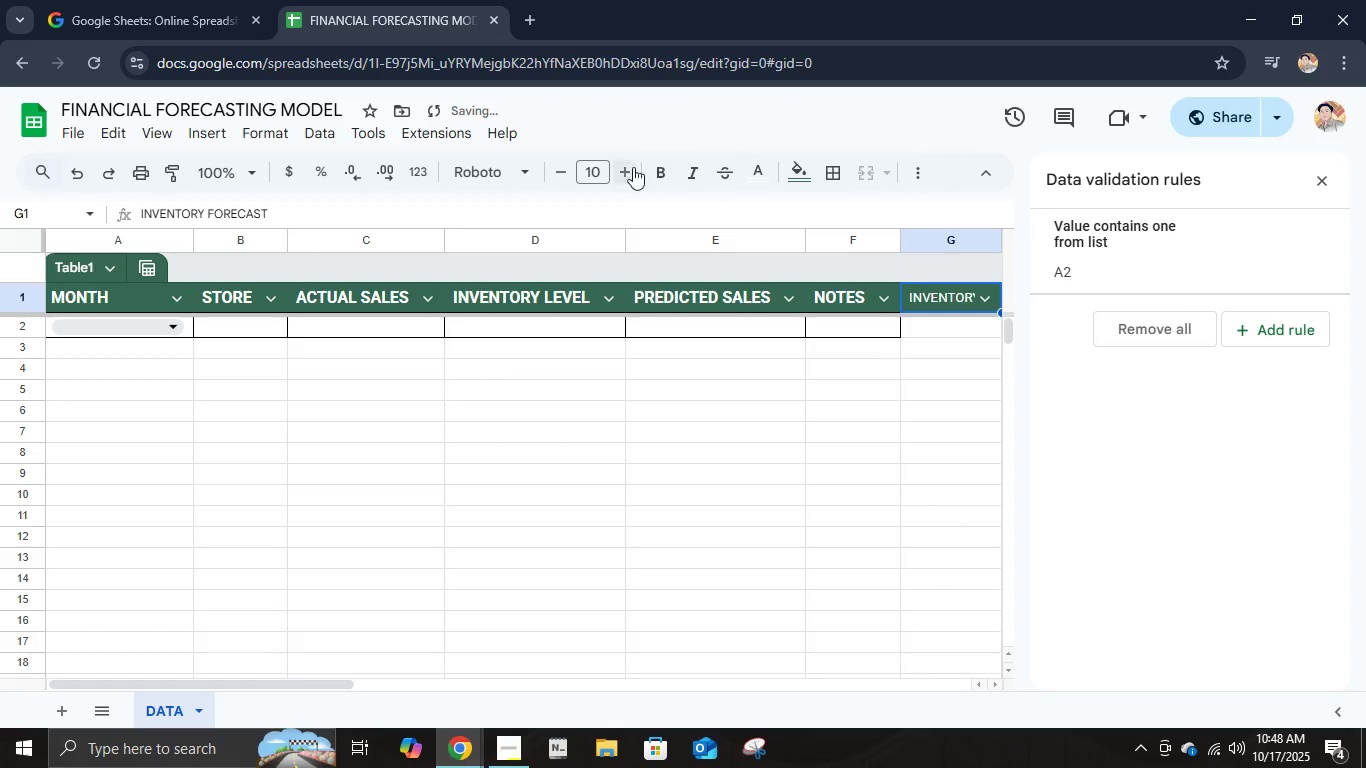 
left_click([622, 166])
 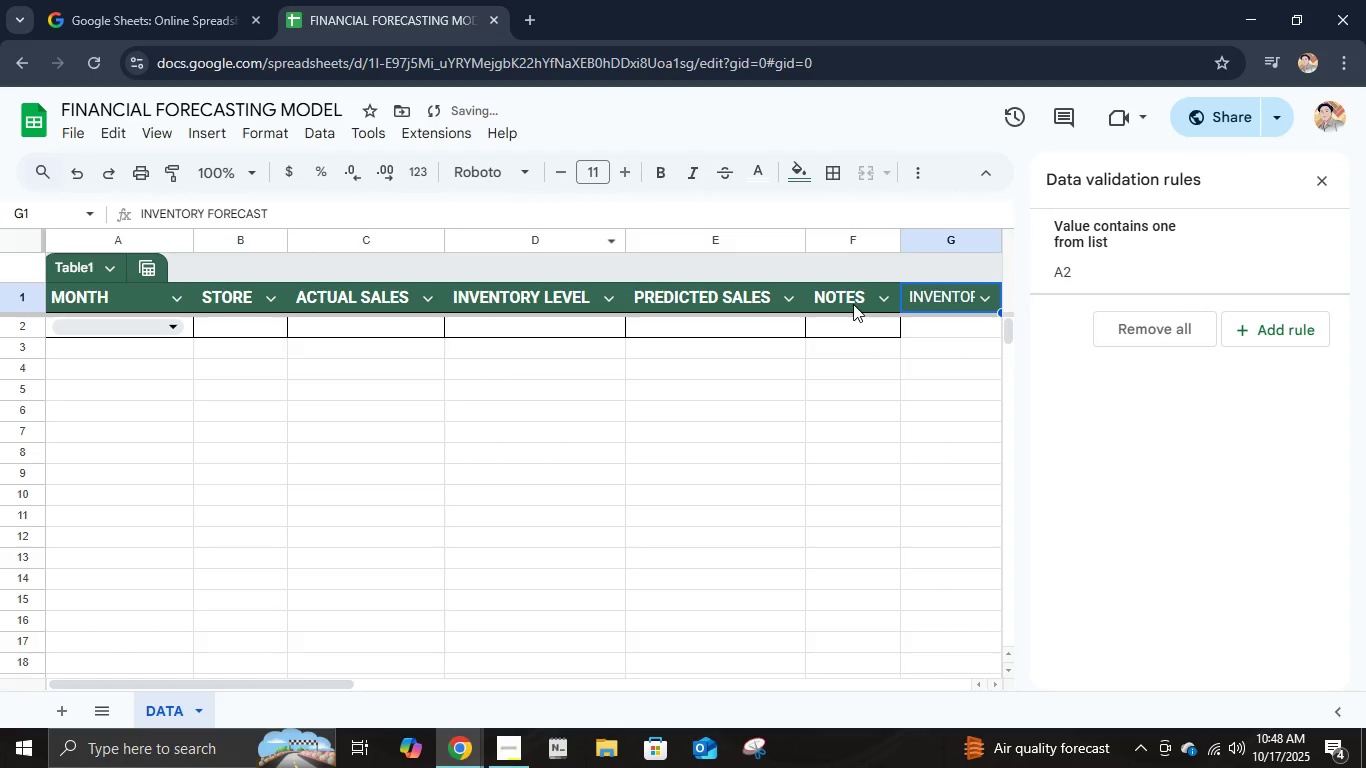 
right_click([922, 245])
 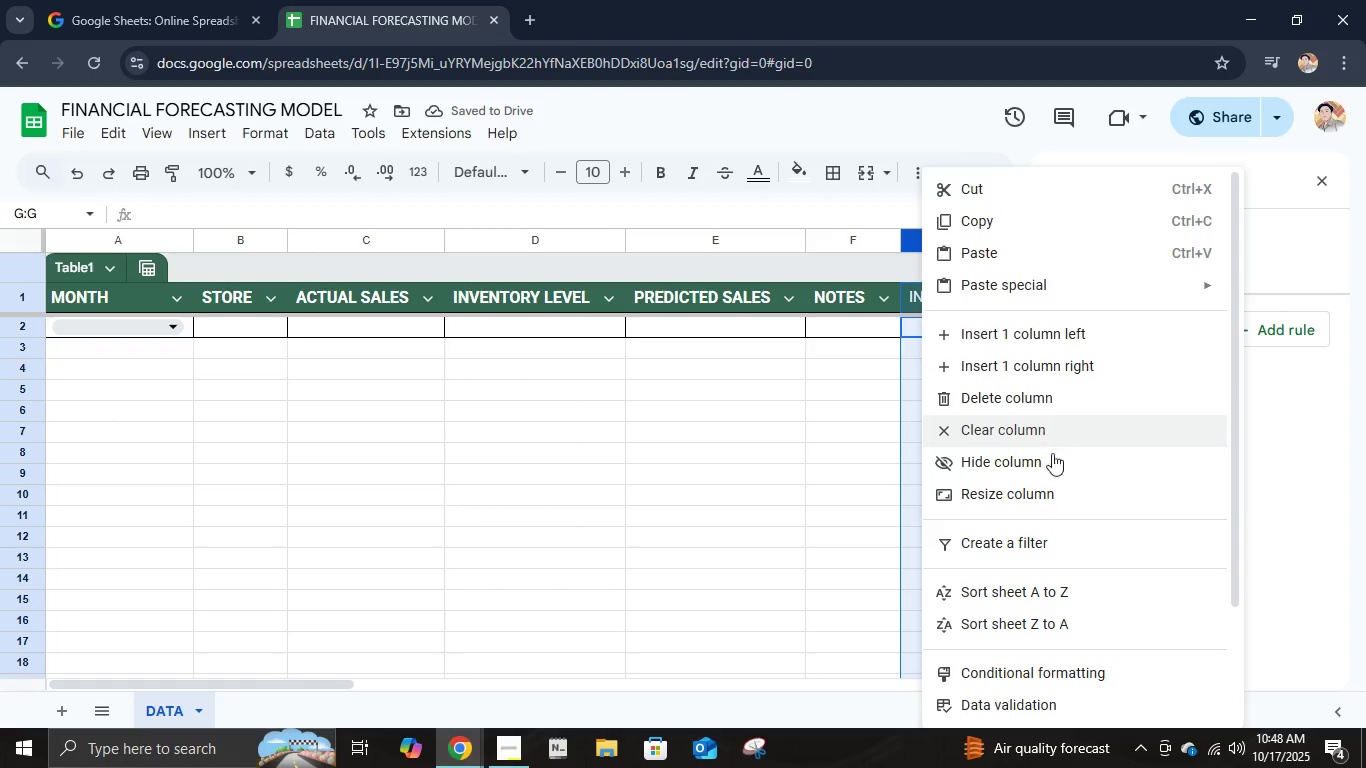 
left_click([1049, 486])
 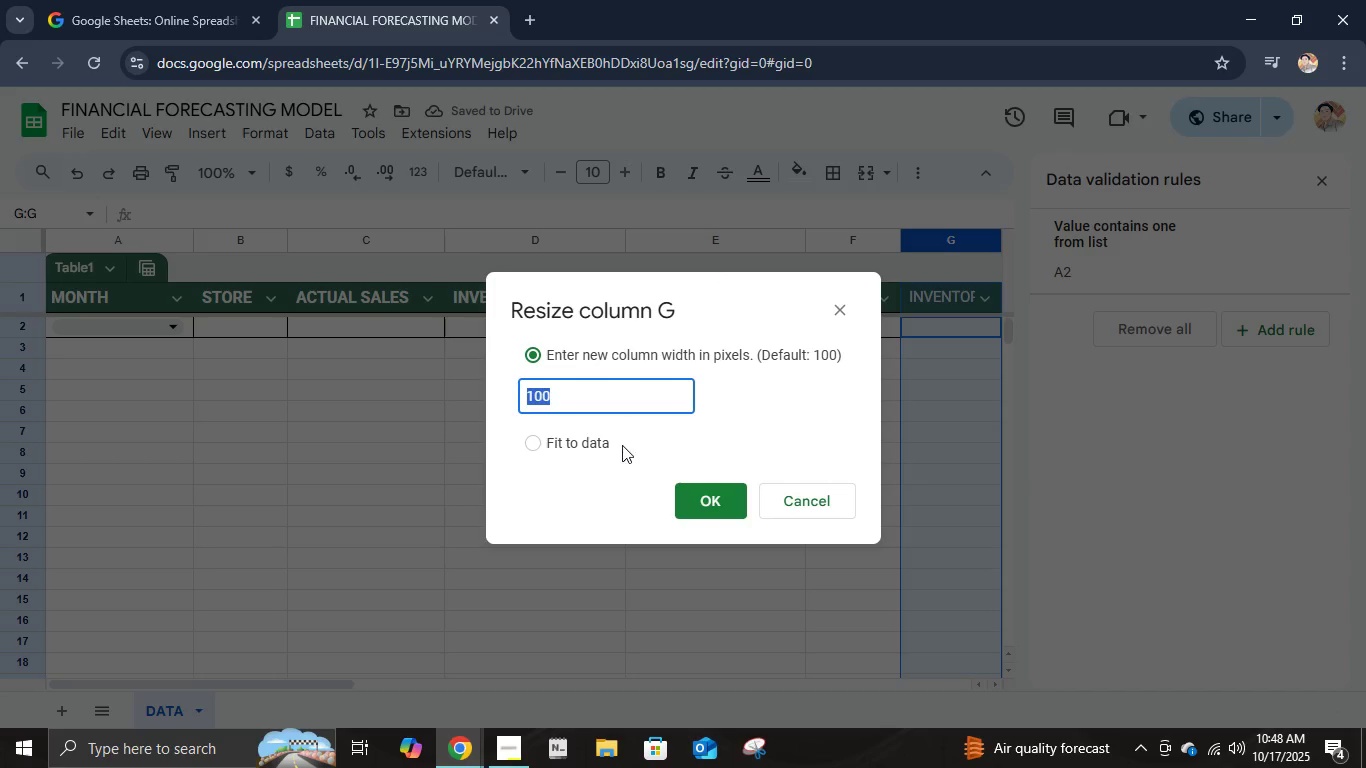 
left_click([614, 438])
 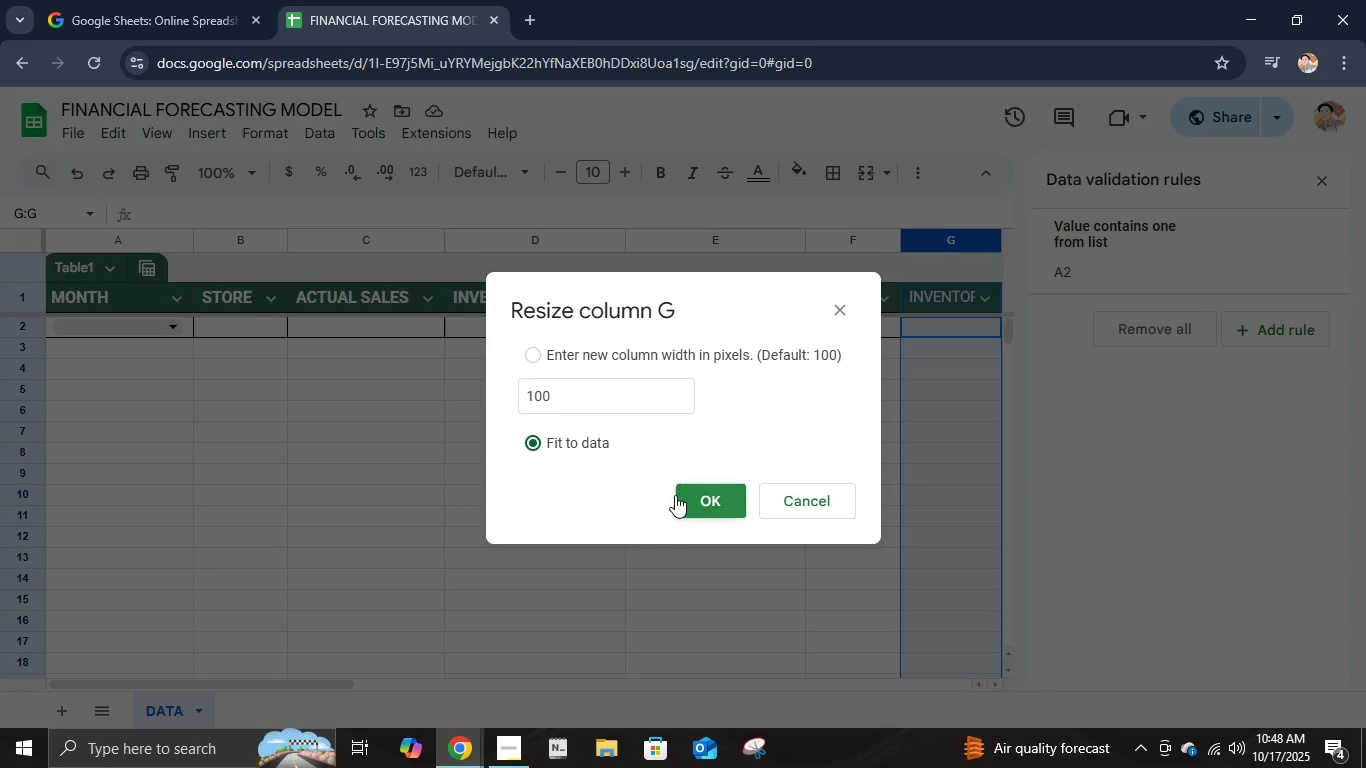 
left_click([675, 495])
 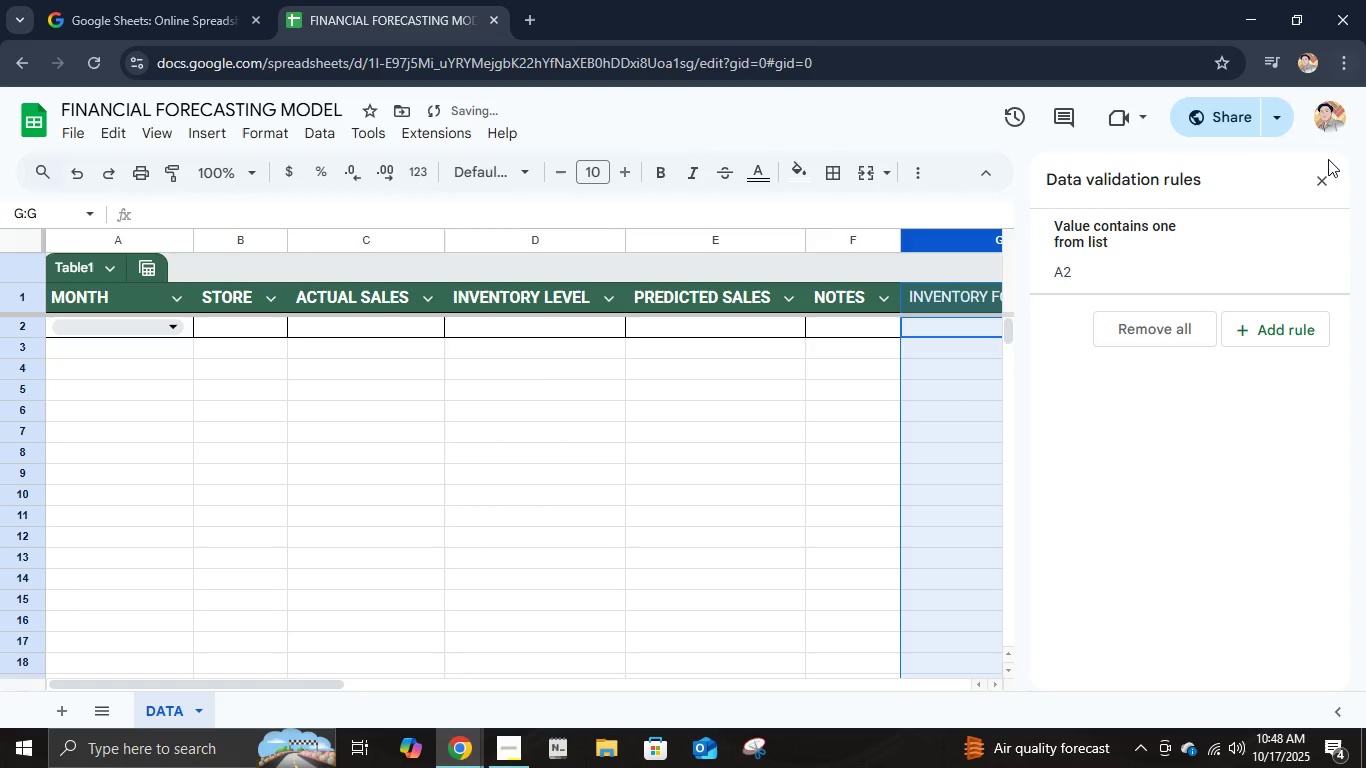 
left_click([1325, 173])
 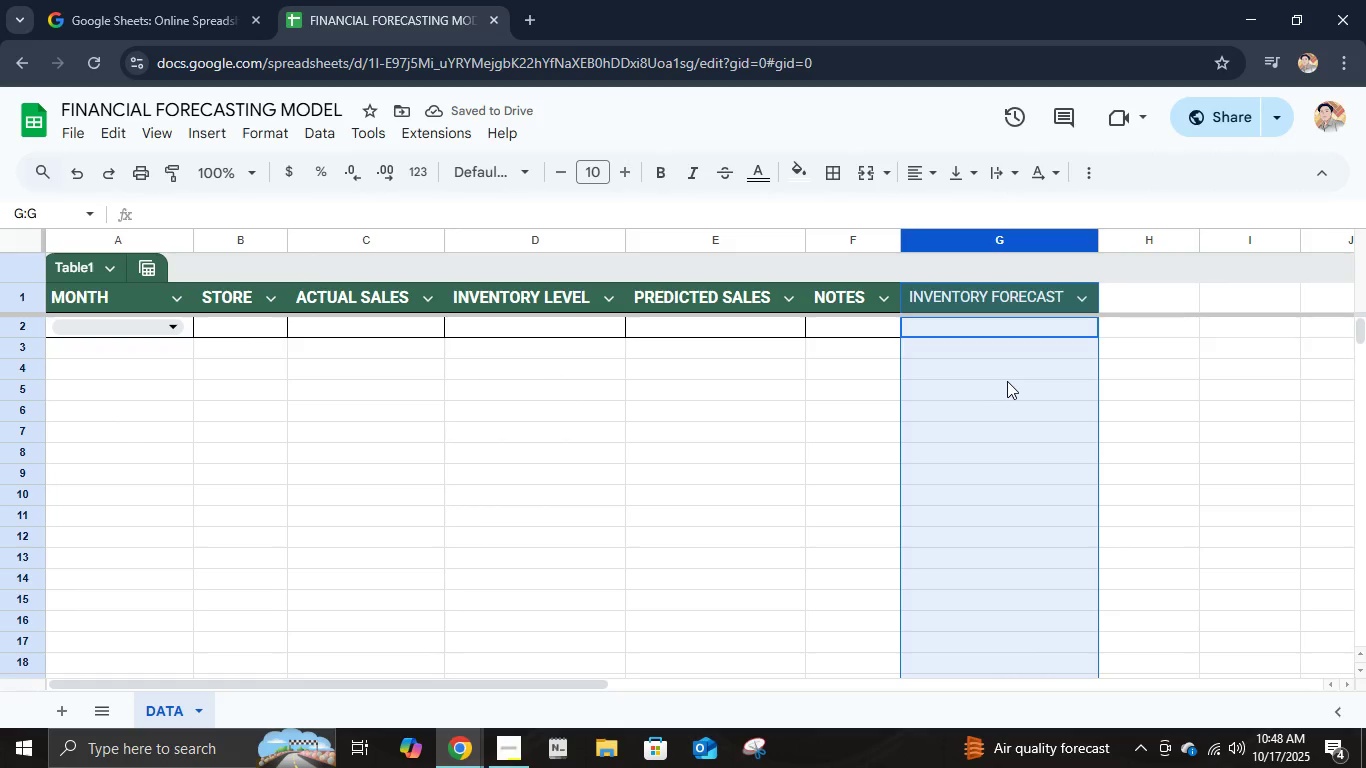 
key(ArrowDown)
 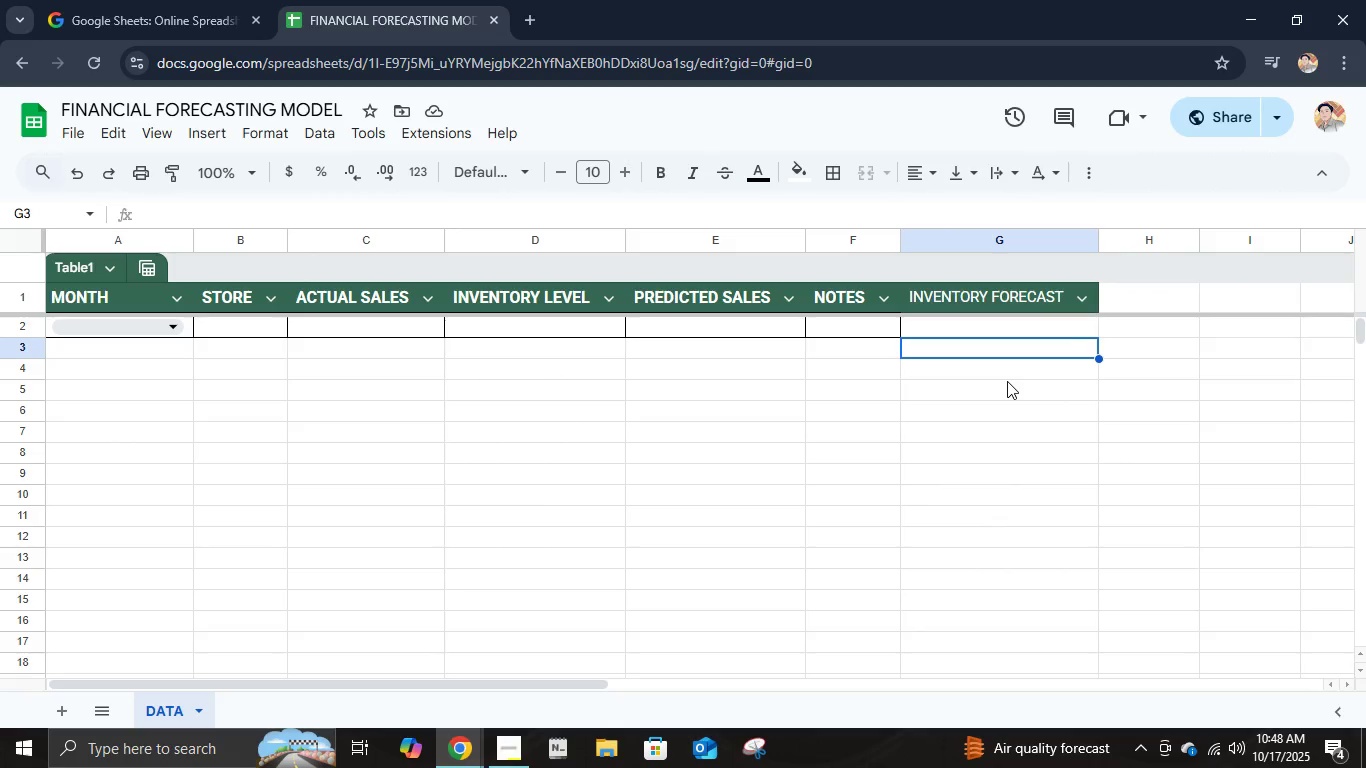 
key(ArrowUp)
 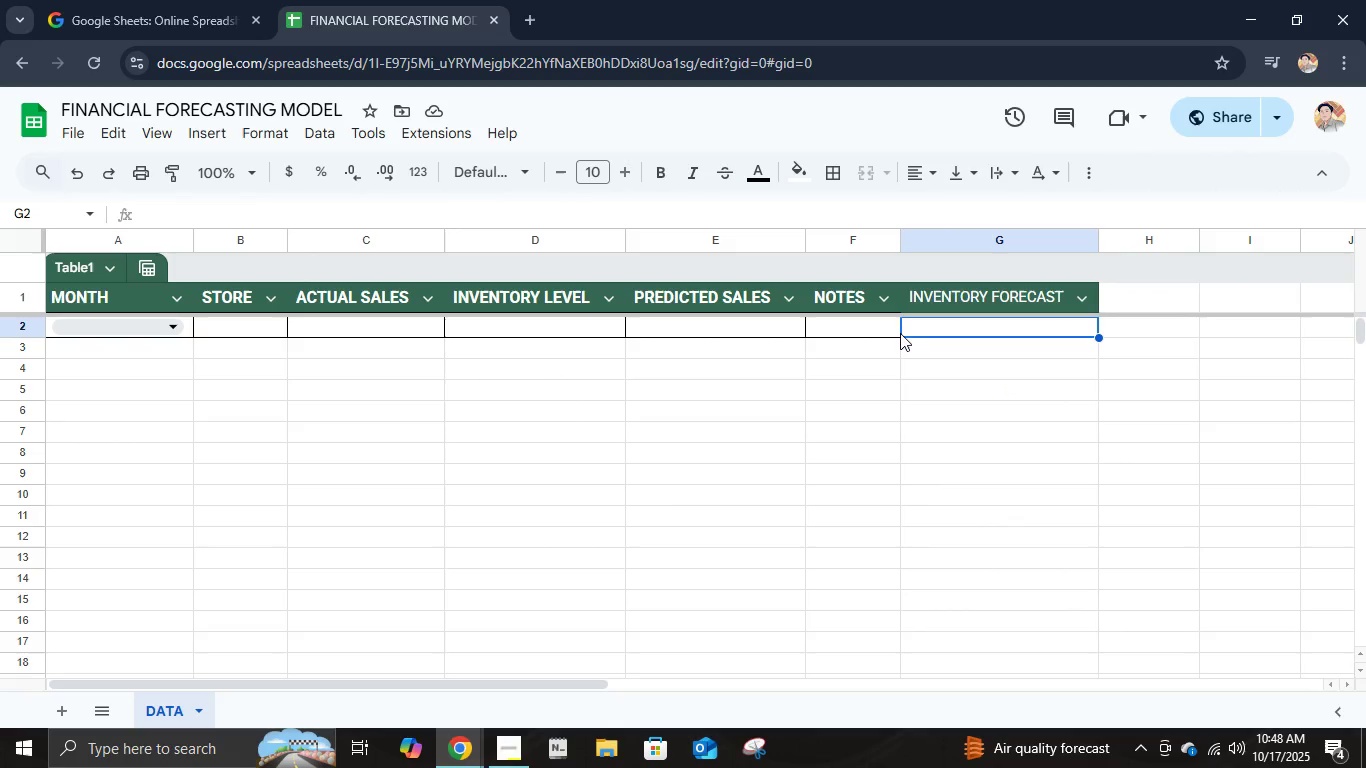 
left_click([897, 330])
 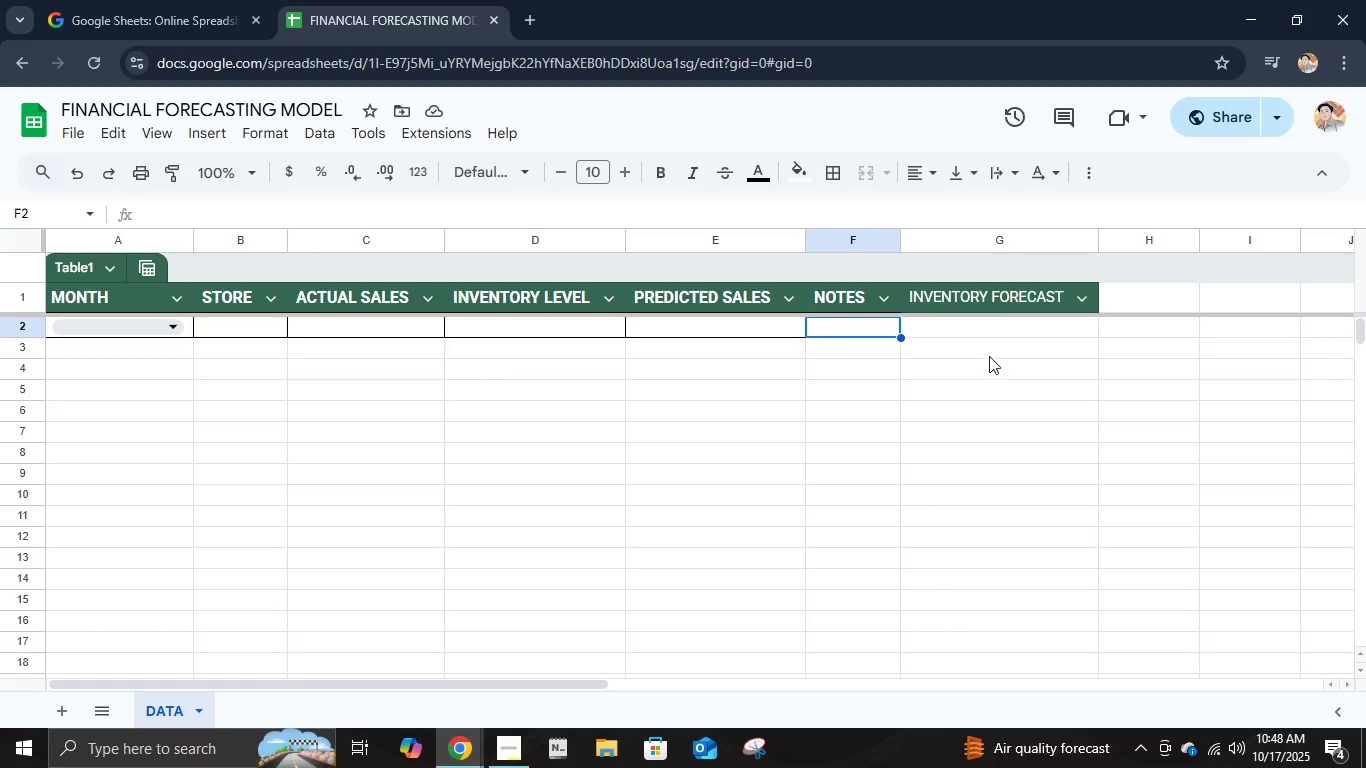 
left_click([975, 332])
 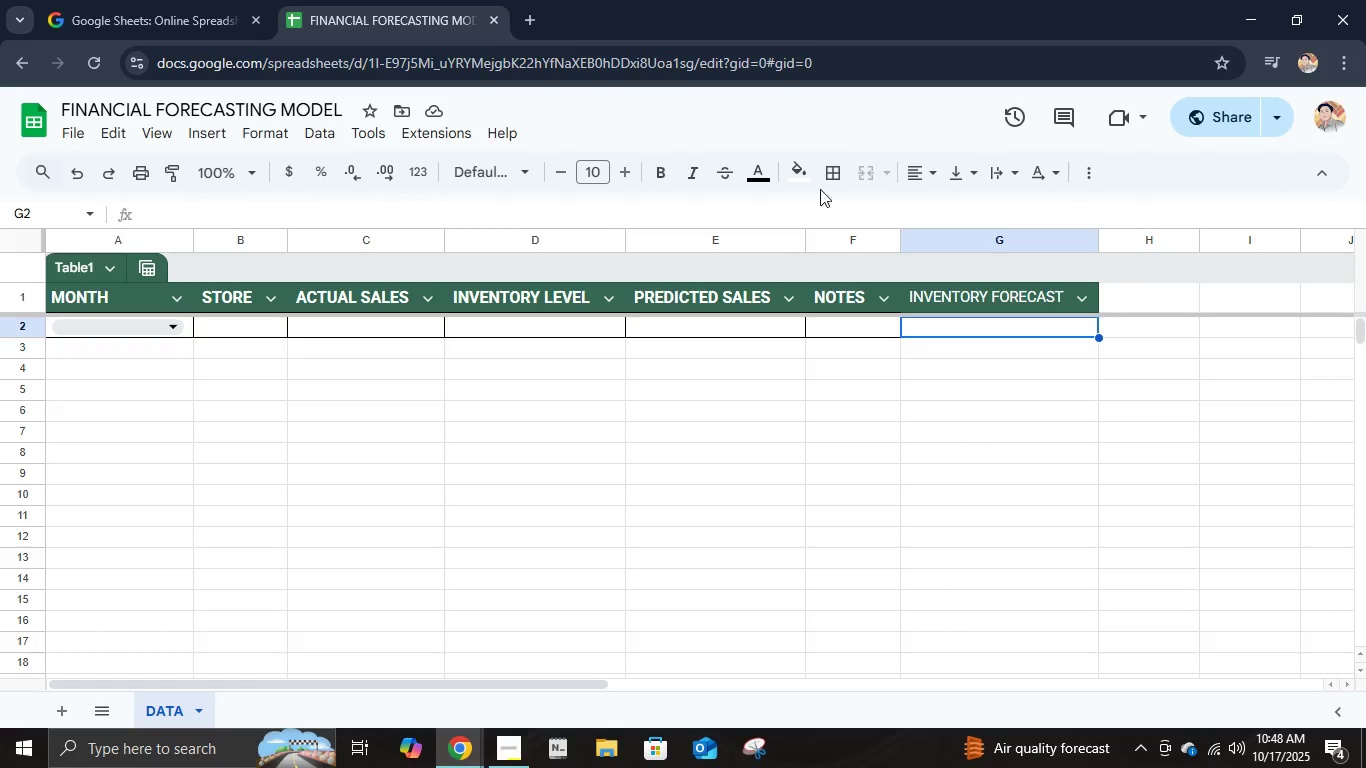 
left_click([829, 182])
 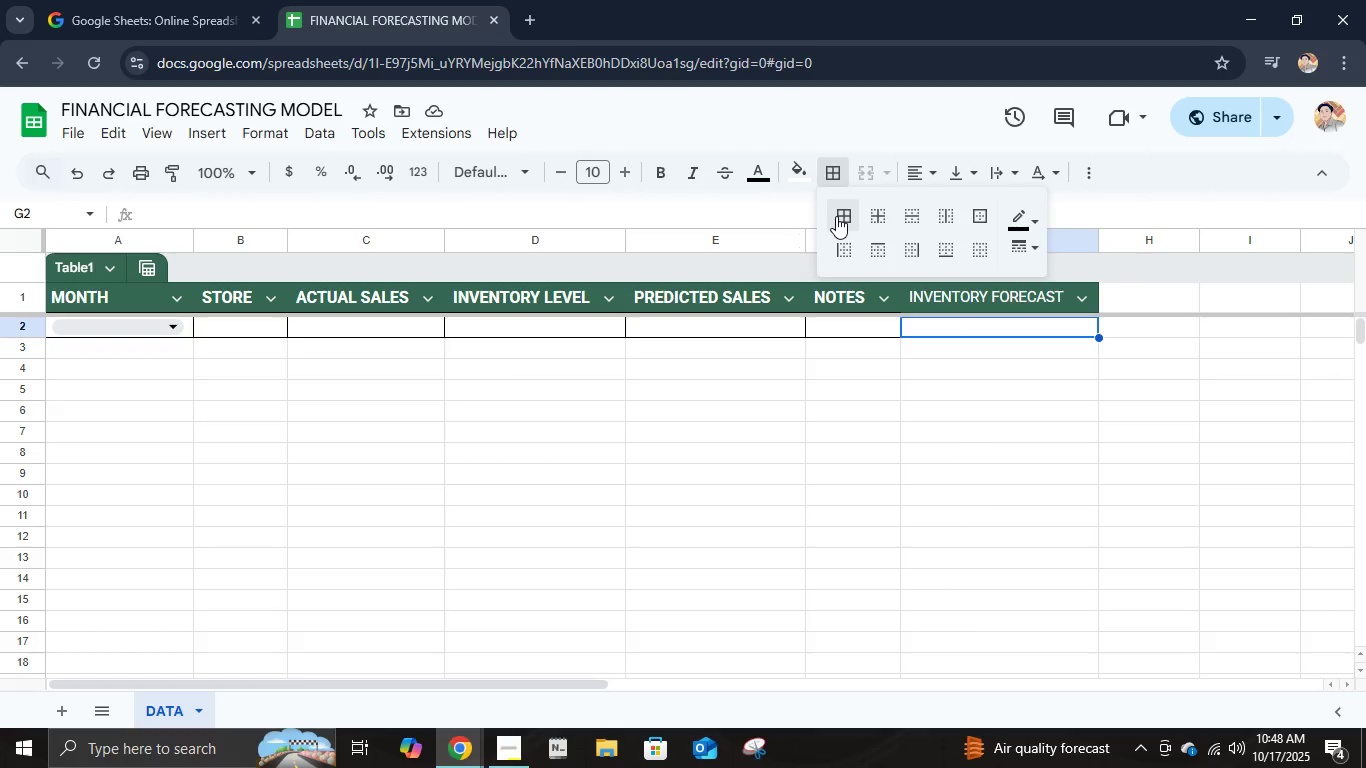 
left_click([835, 218])
 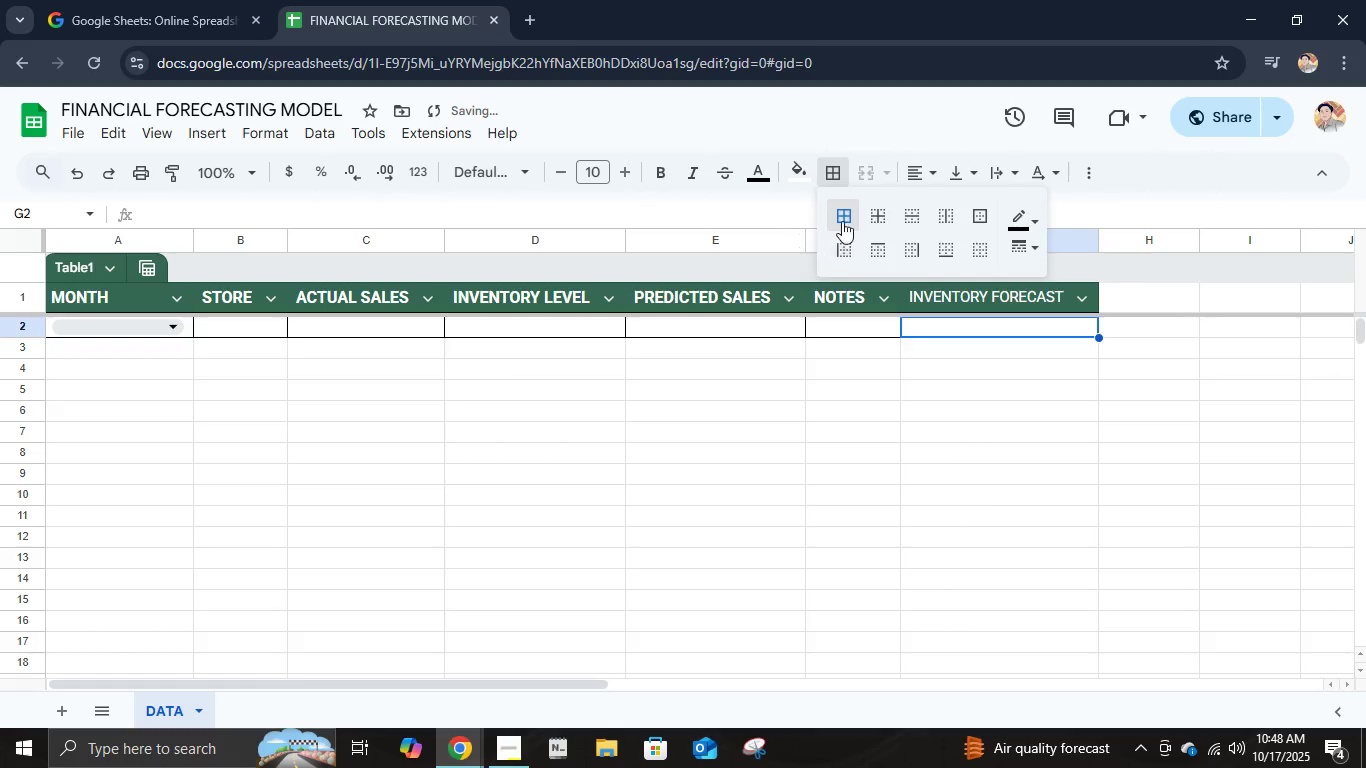 
left_click([953, 474])
 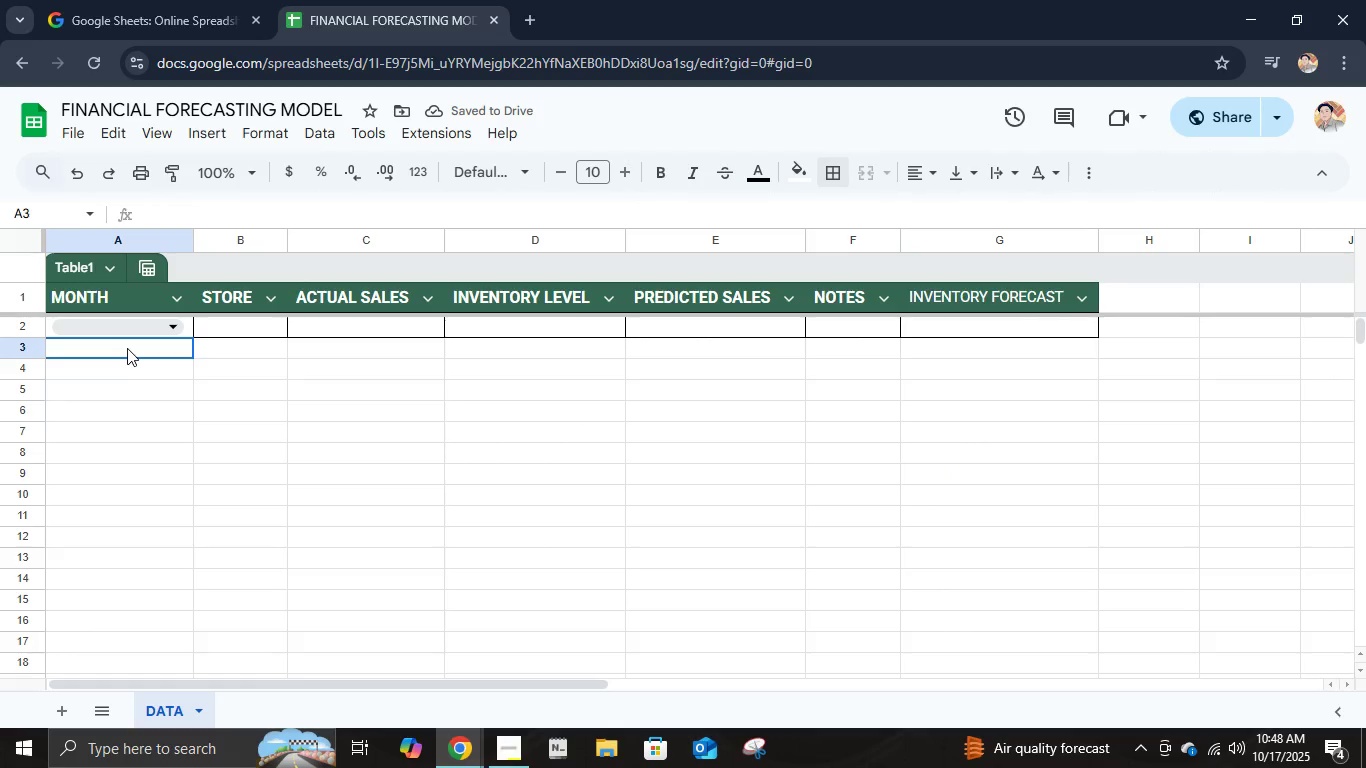 
type(ASD)
 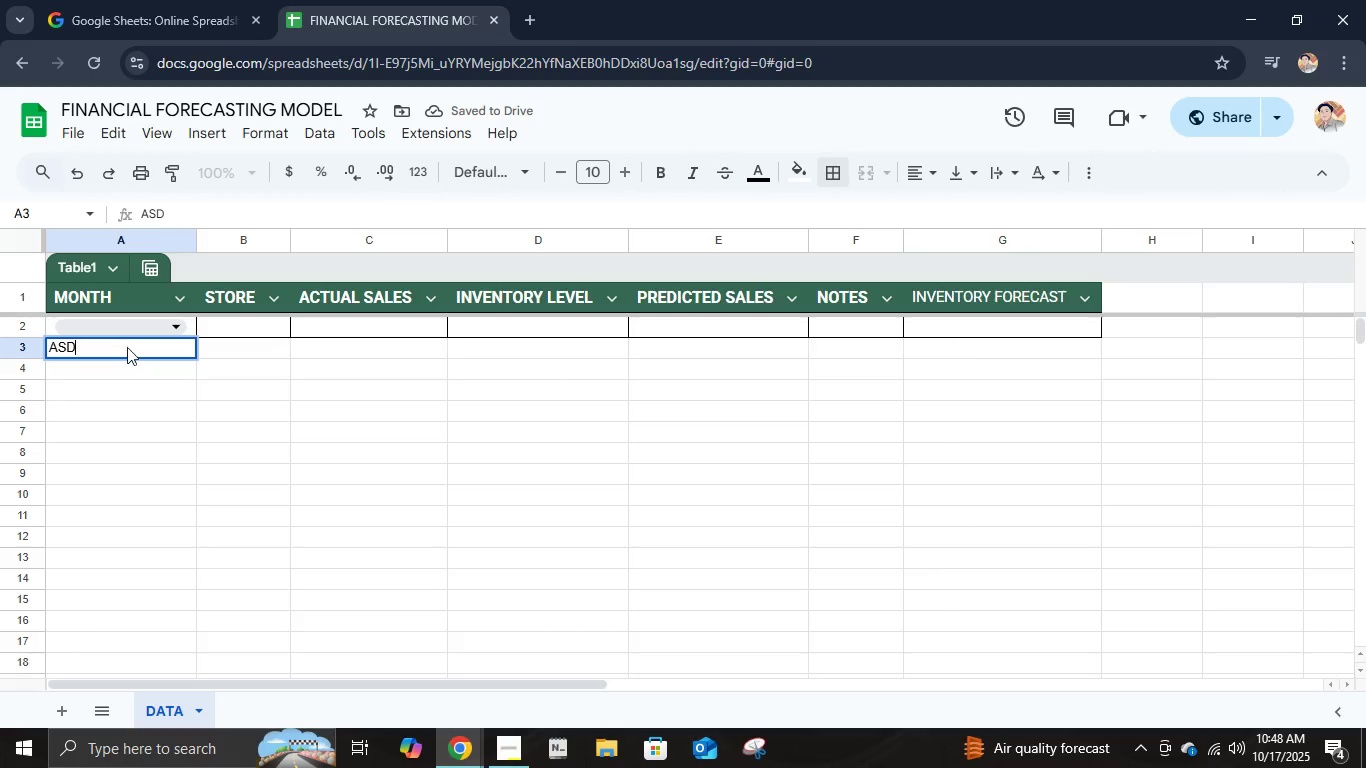 
key(Enter)
 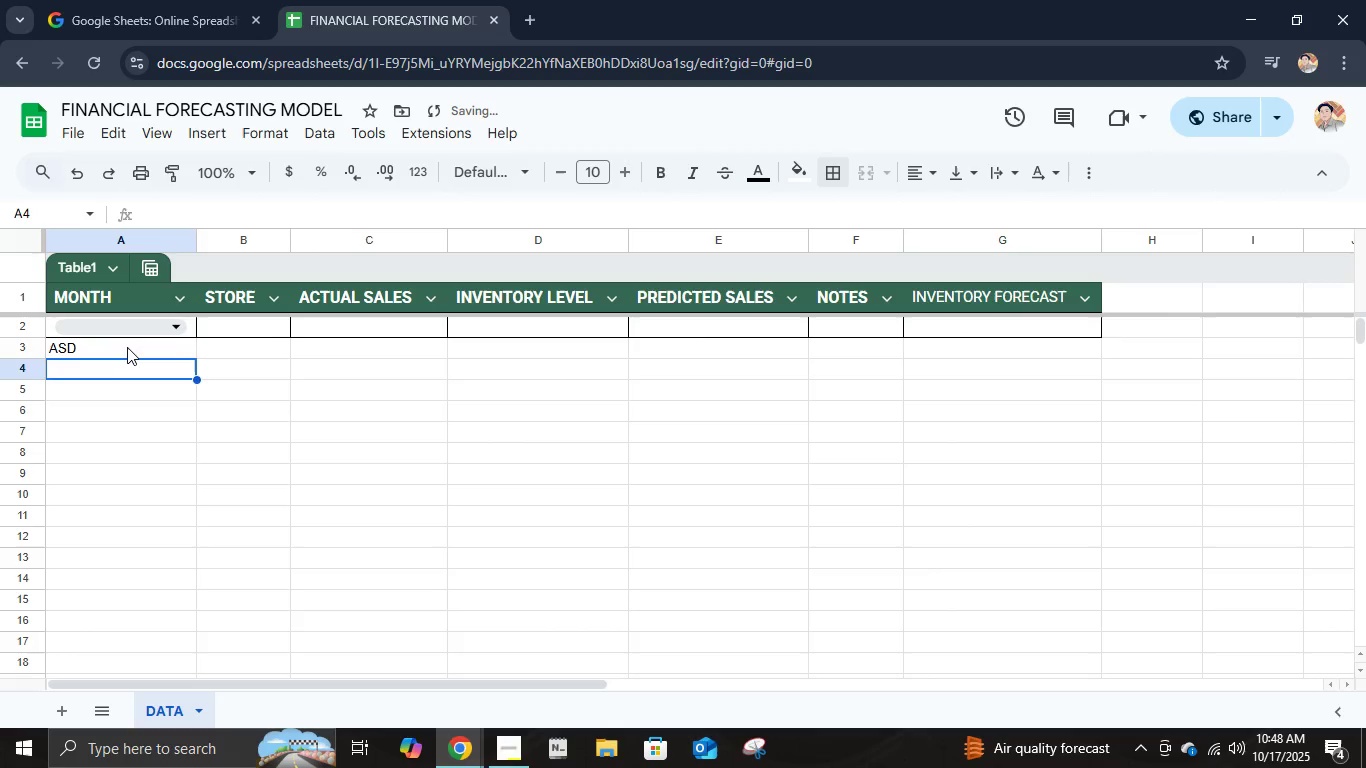 
key(ArrowUp)
 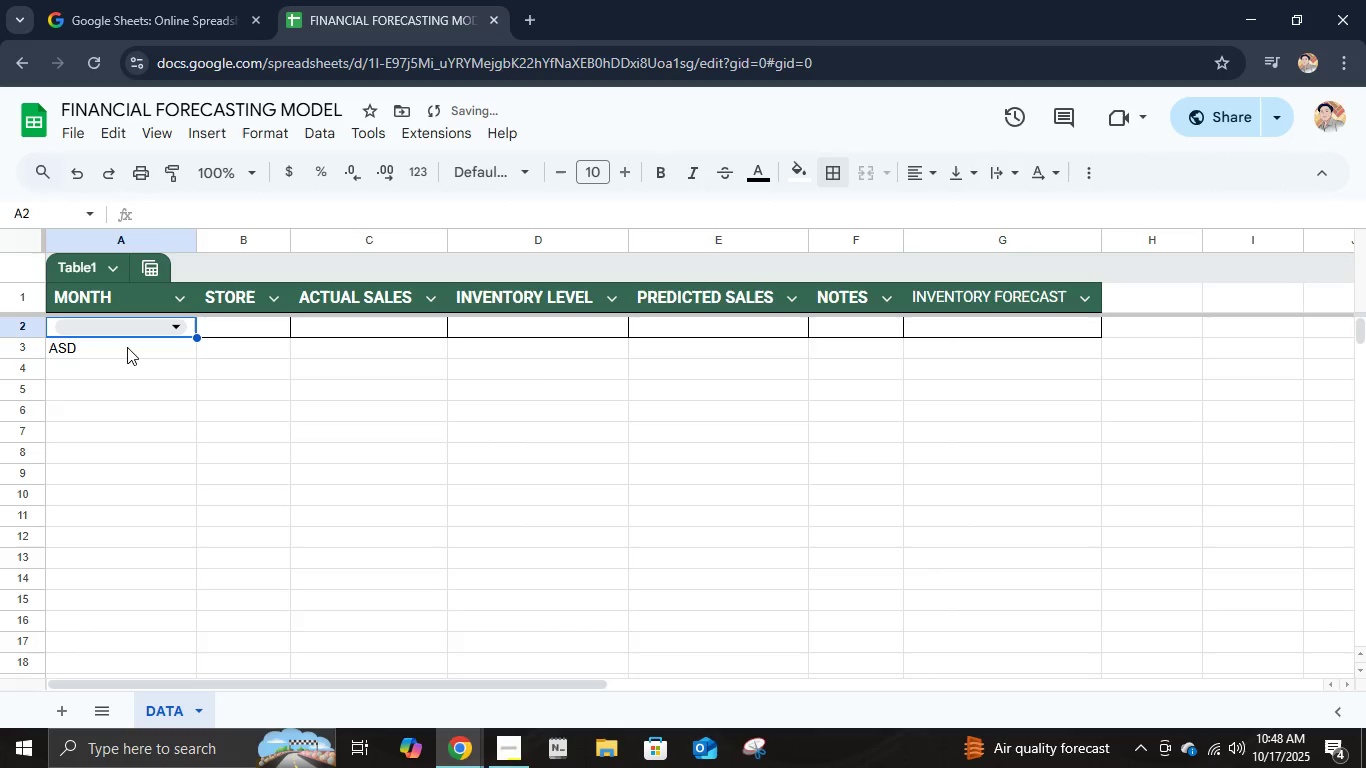 
key(ArrowUp)
 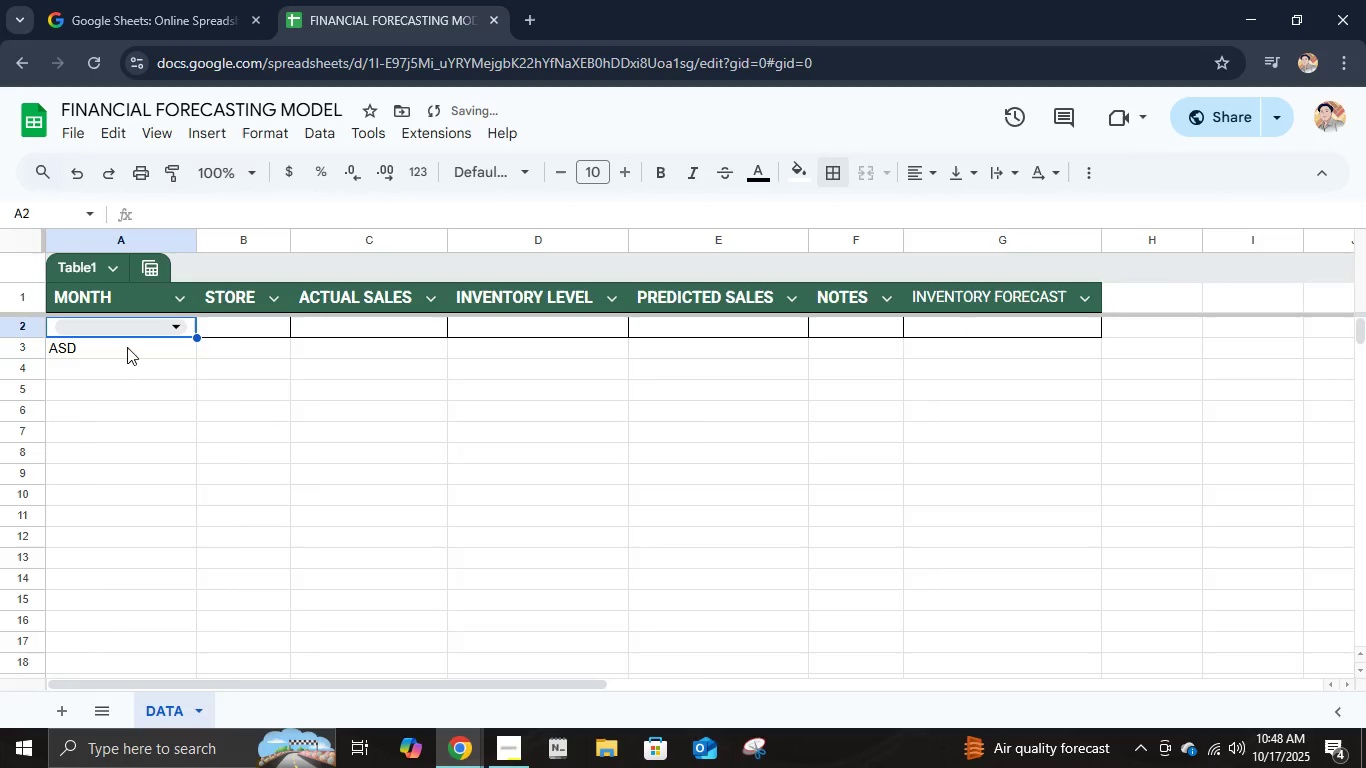 
key(A)
 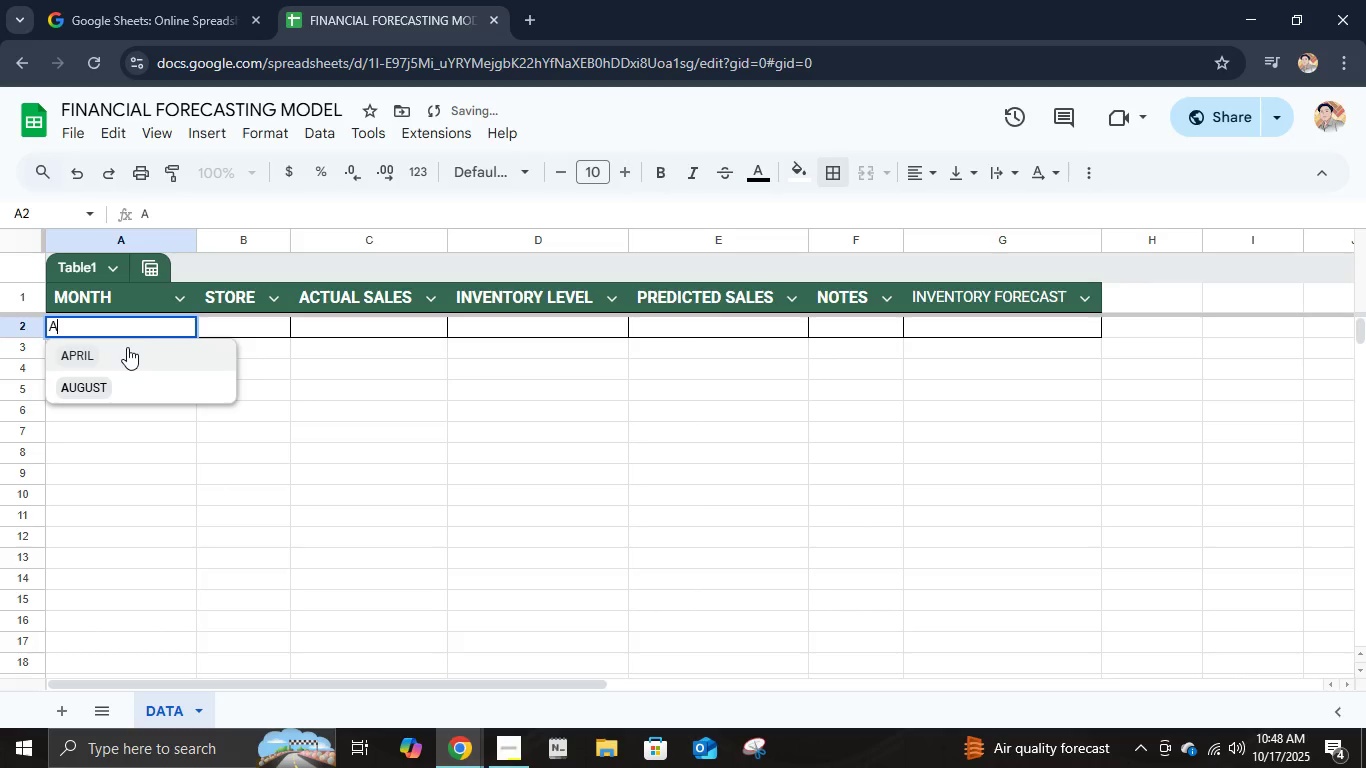 
key(Enter)
 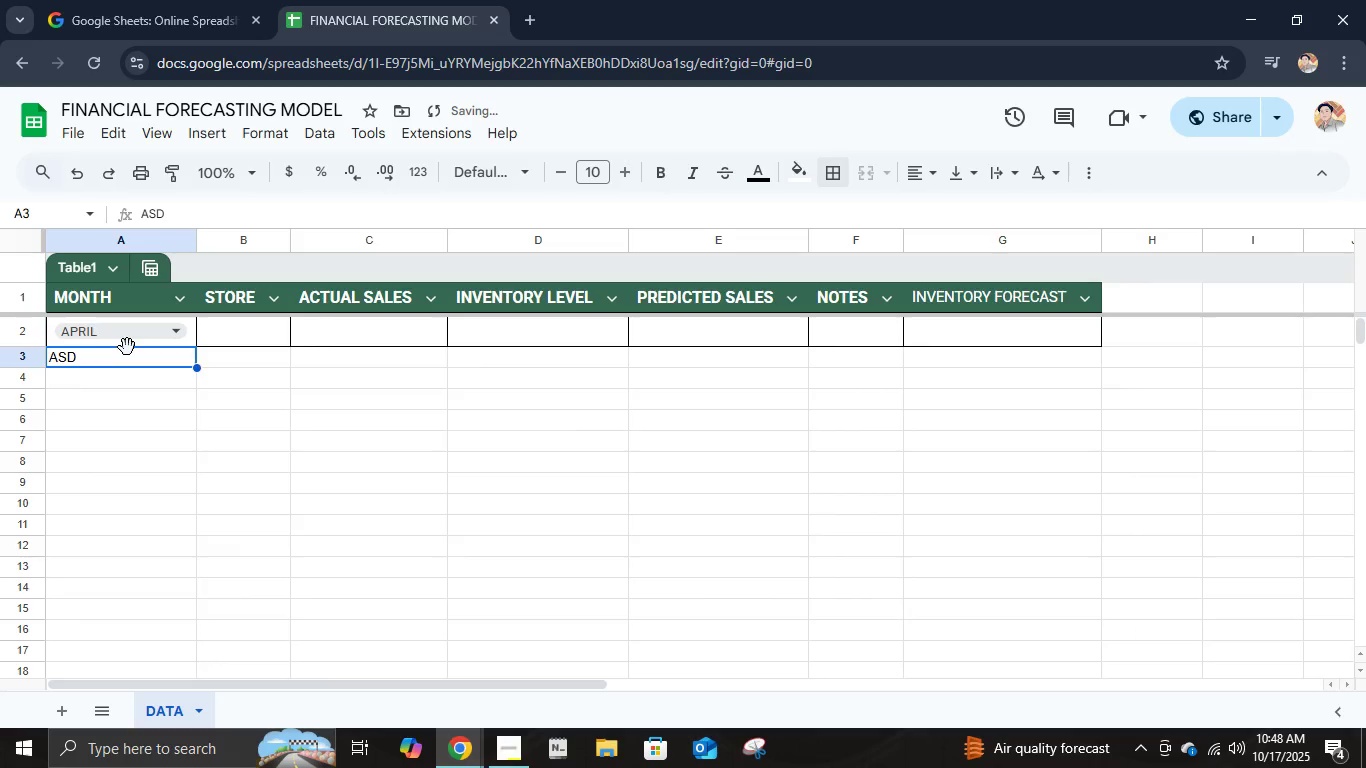 
key(A)
 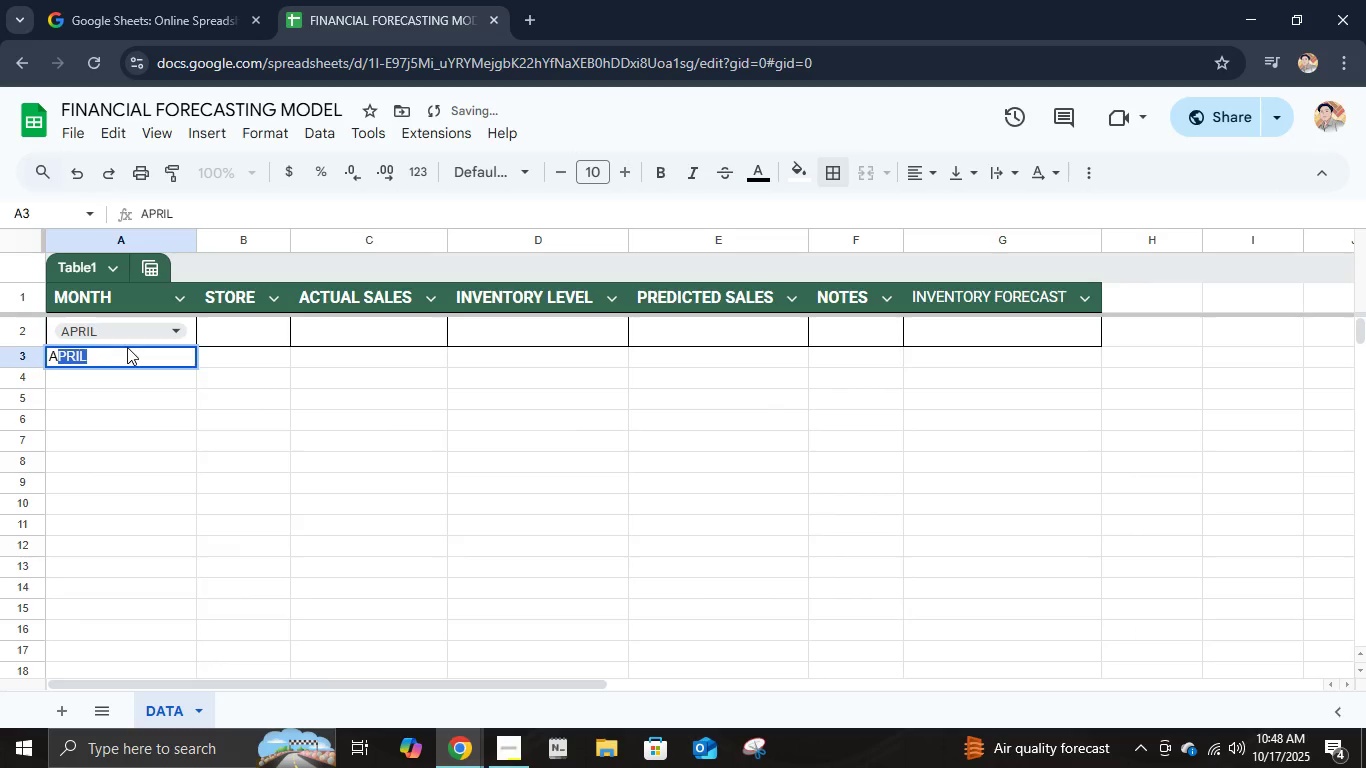 
key(Enter)
 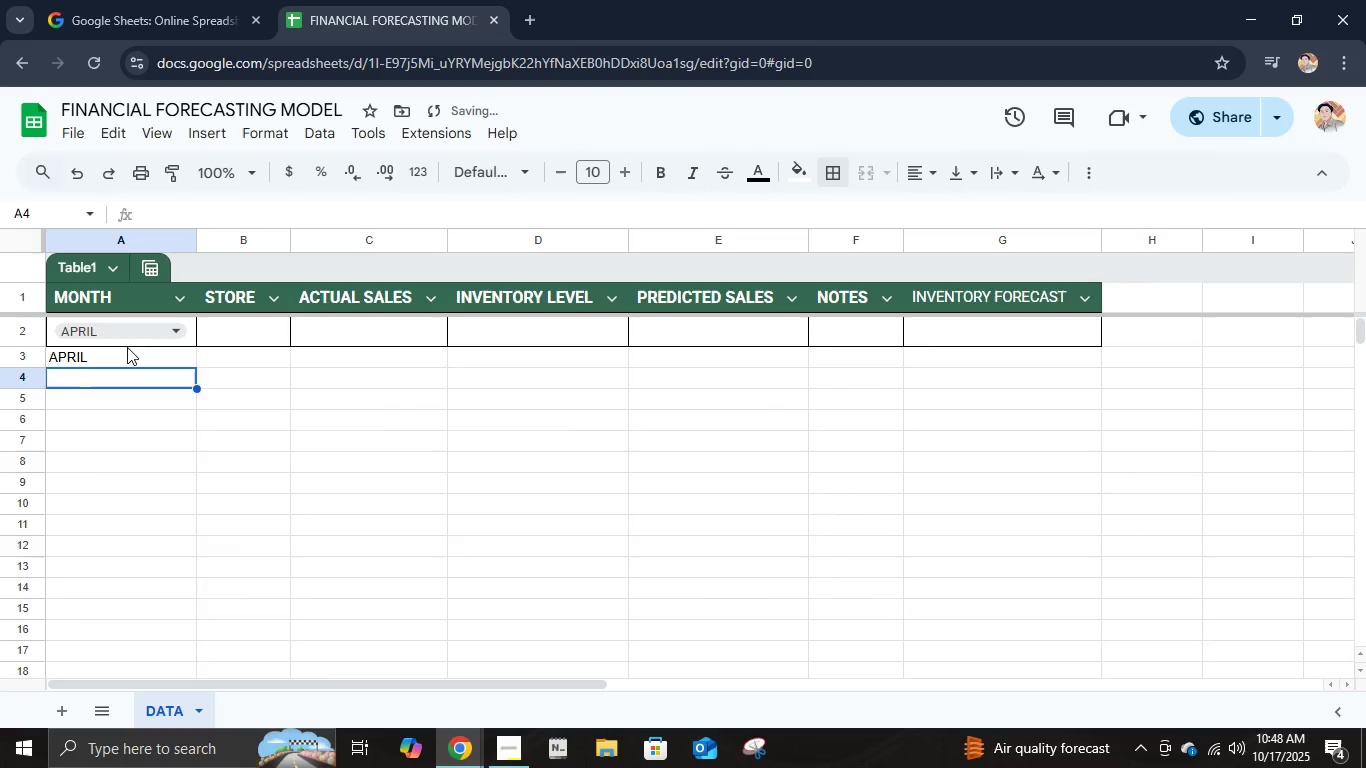 
key(ArrowUp)
 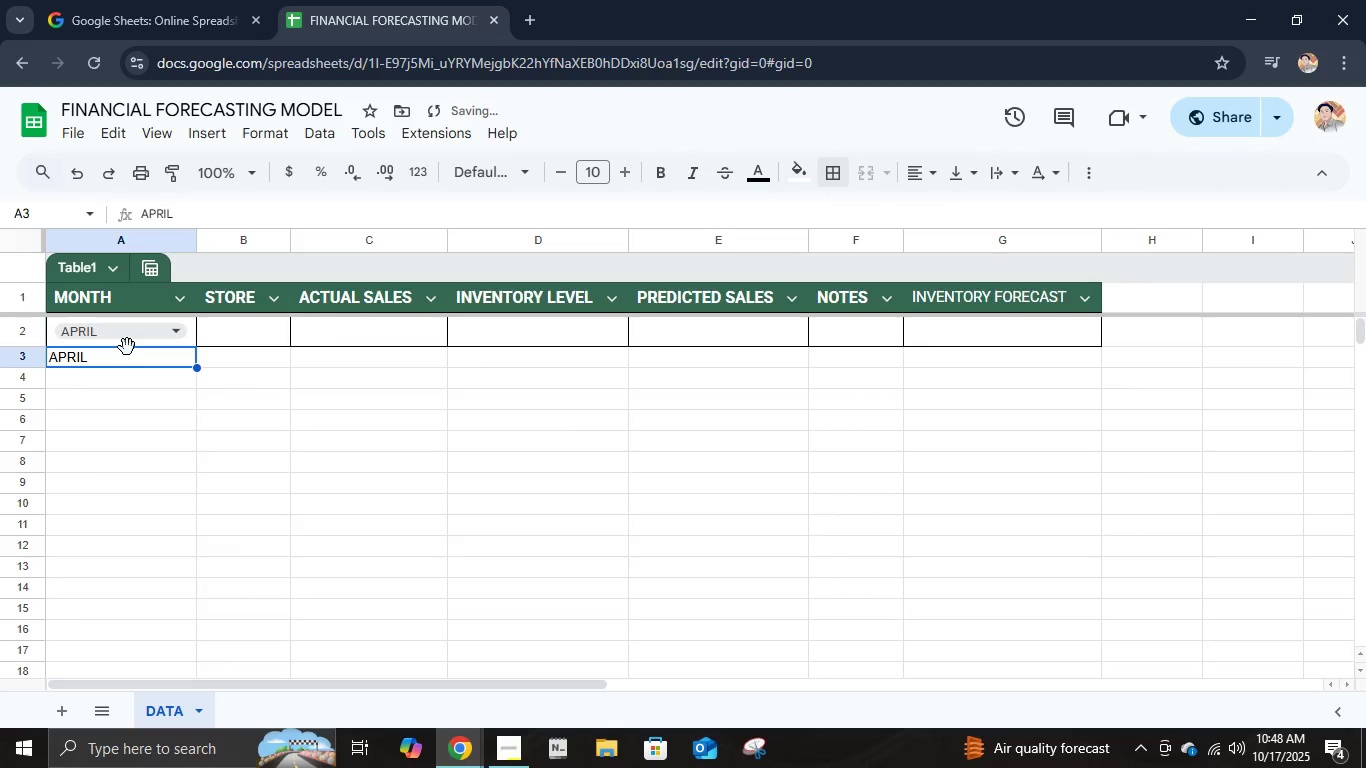 
key(Delete)
 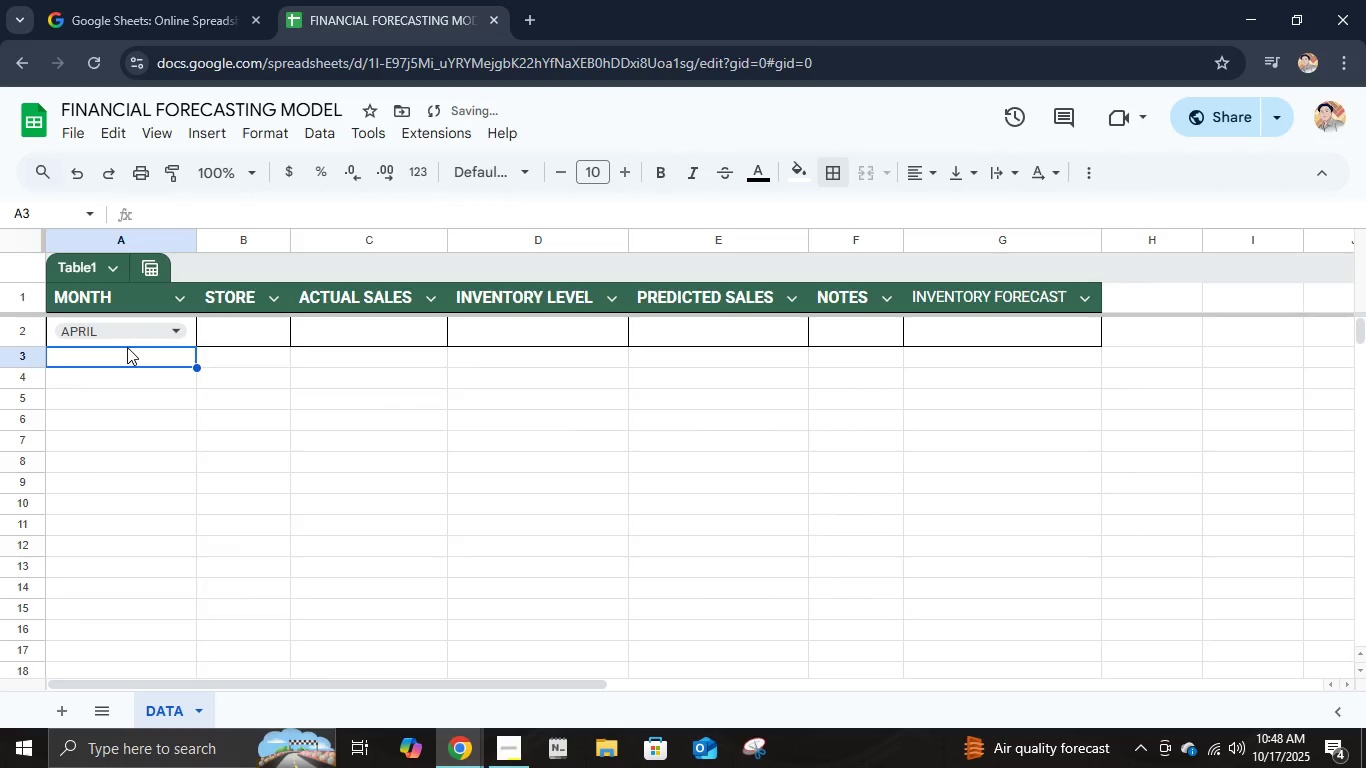 
key(ArrowUp)
 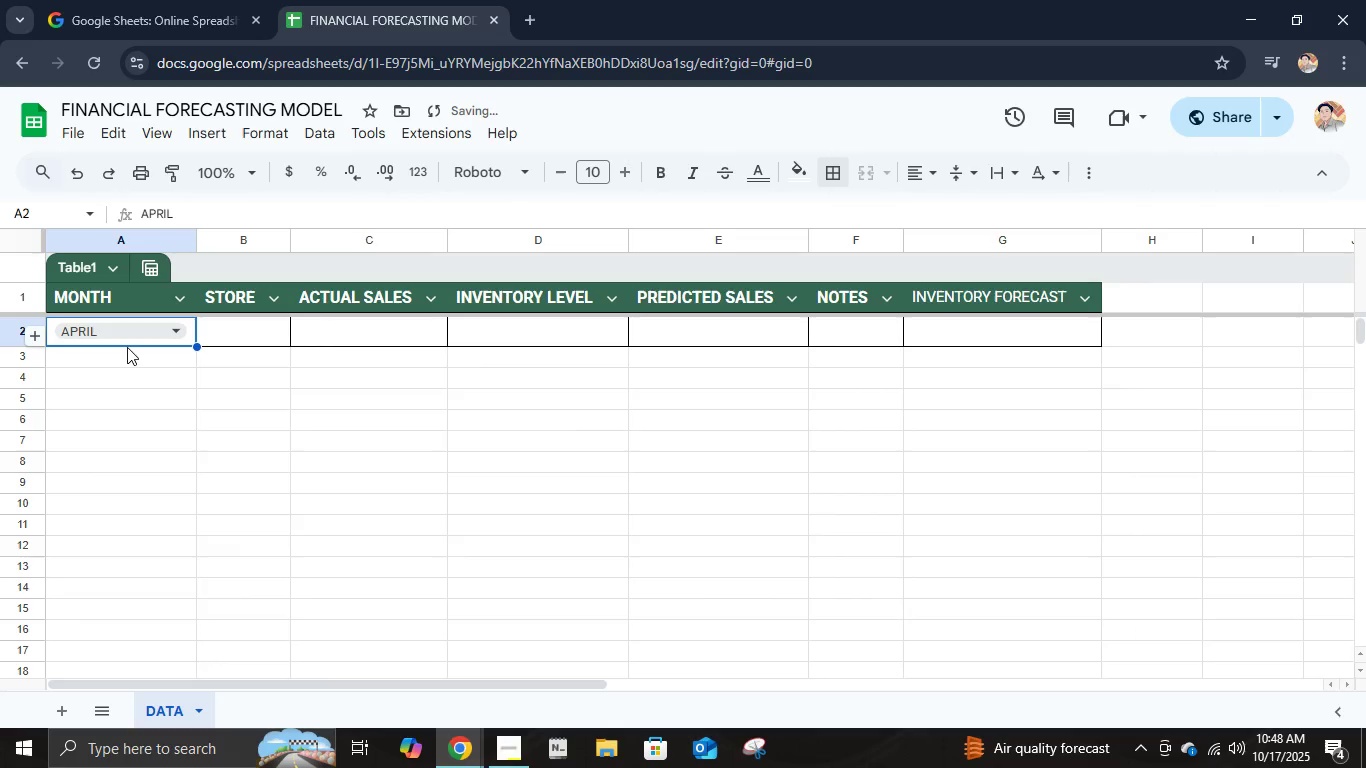 
key(Shift+ArrowRight)
 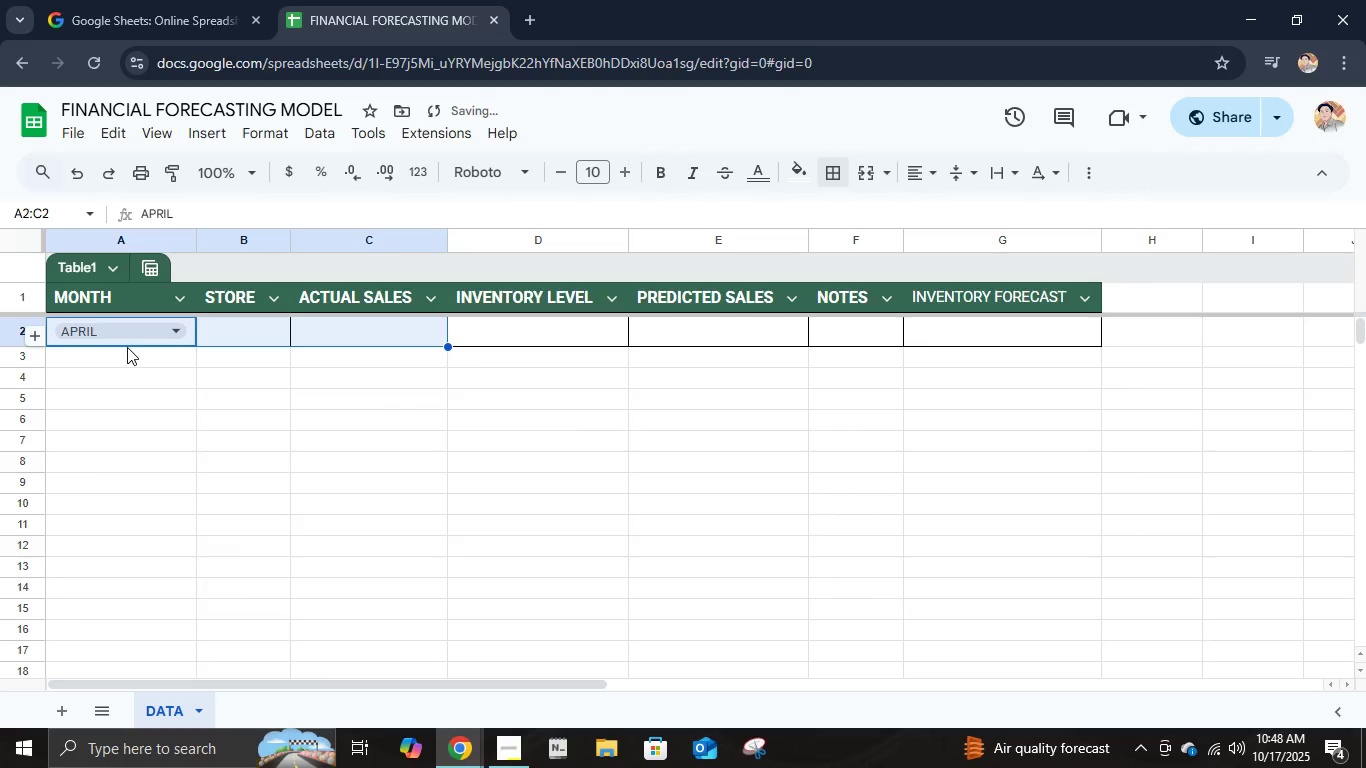 
key(Shift+ArrowRight)
 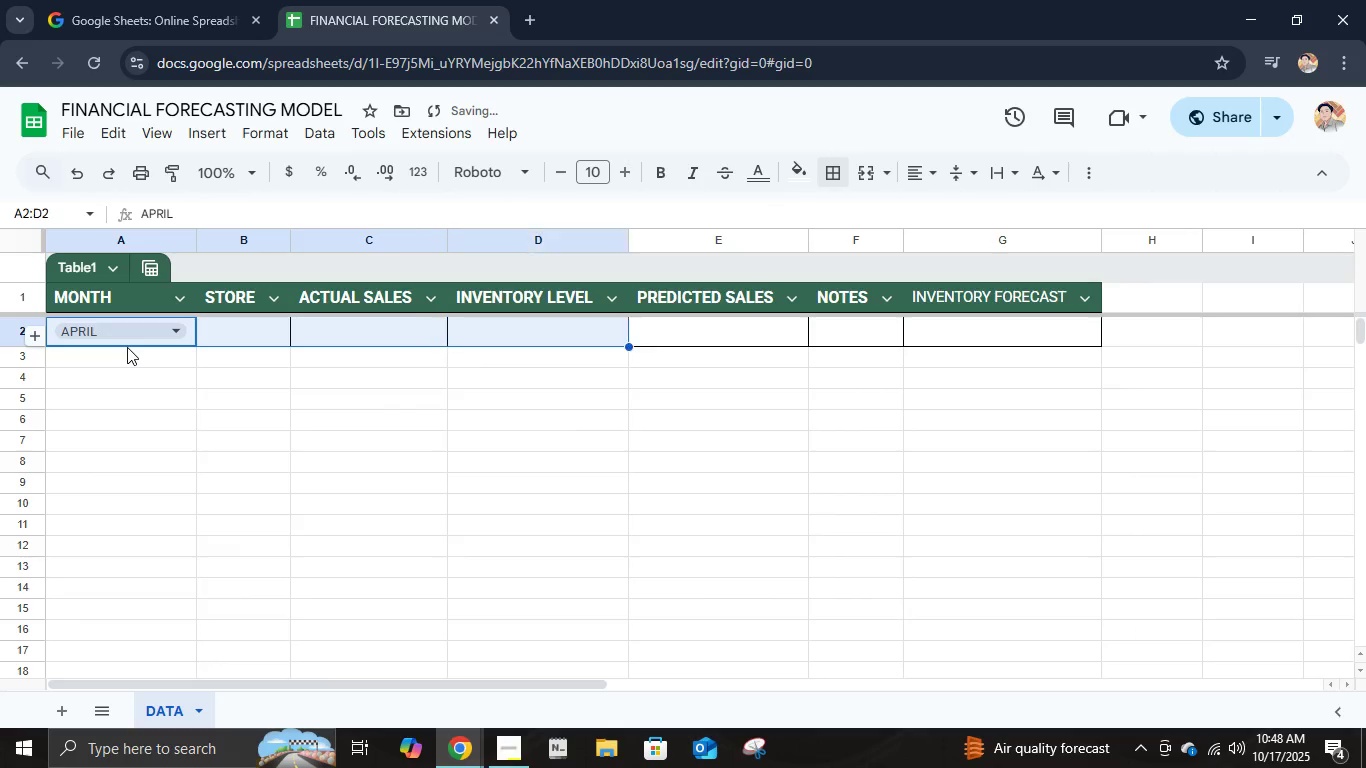 
key(Shift+ArrowRight)
 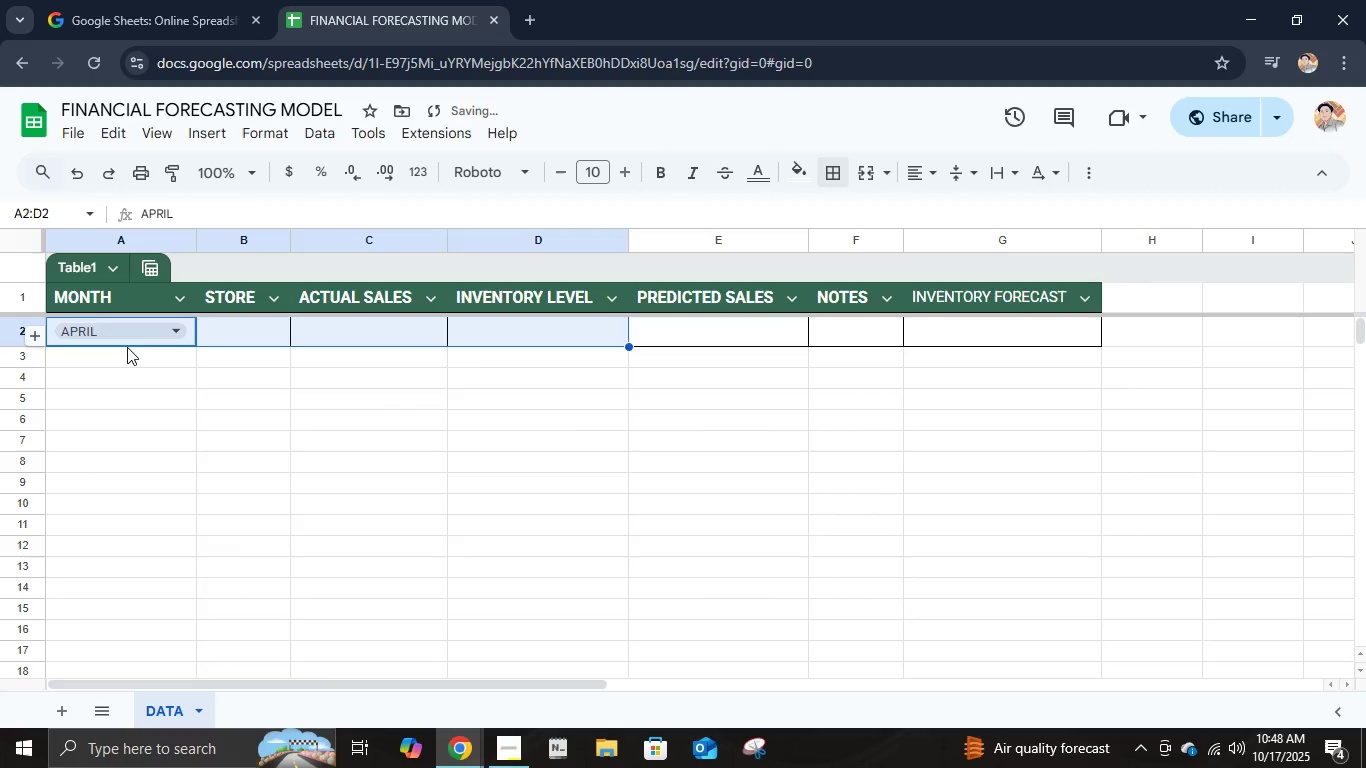 
key(Shift+ArrowRight)
 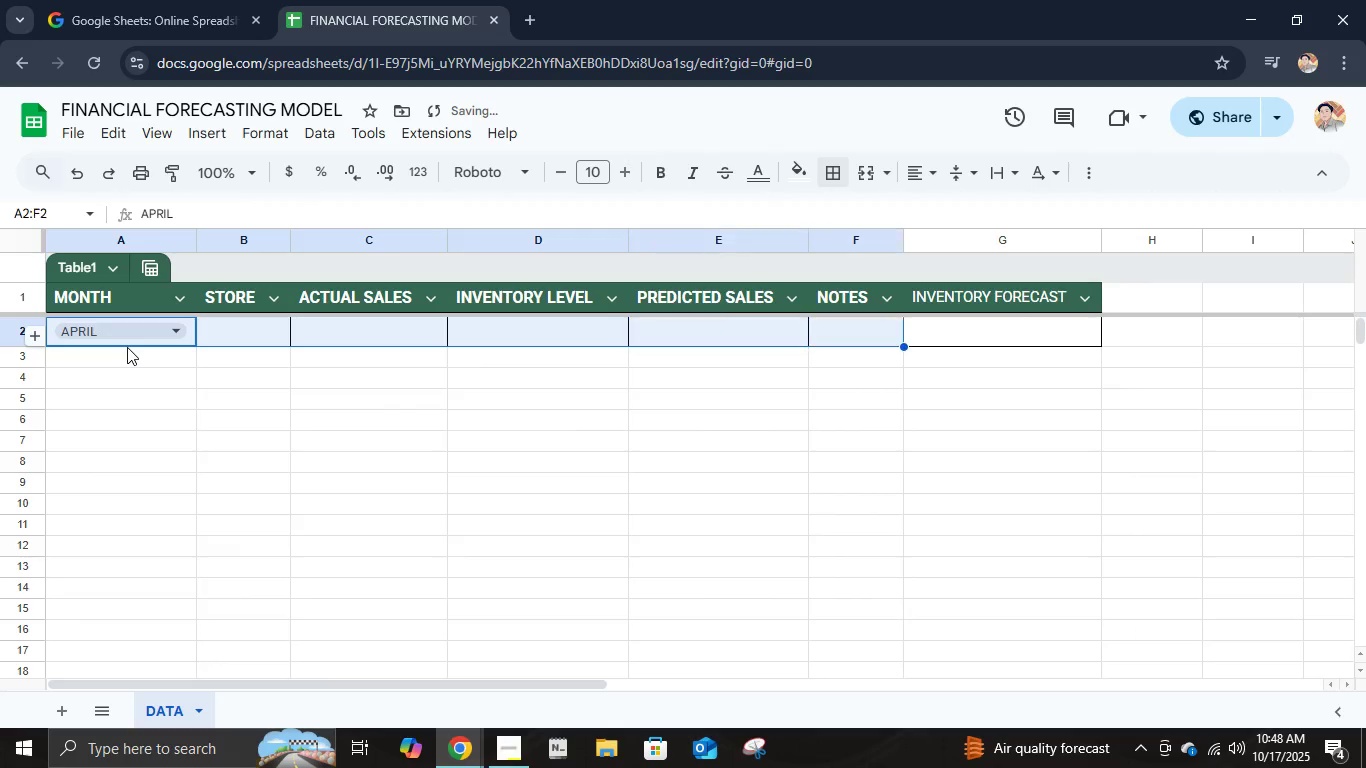 
key(Shift+ArrowRight)
 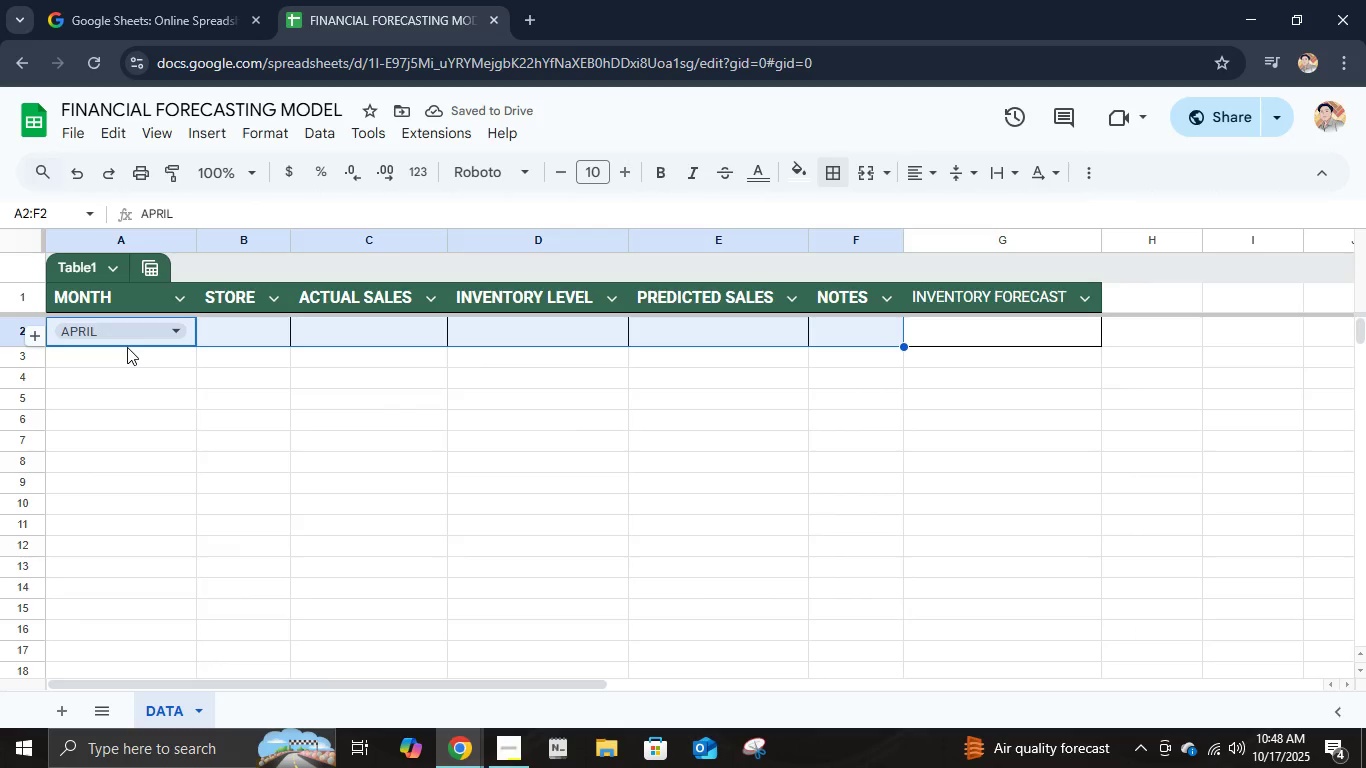 
key(Shift+ArrowRight)
 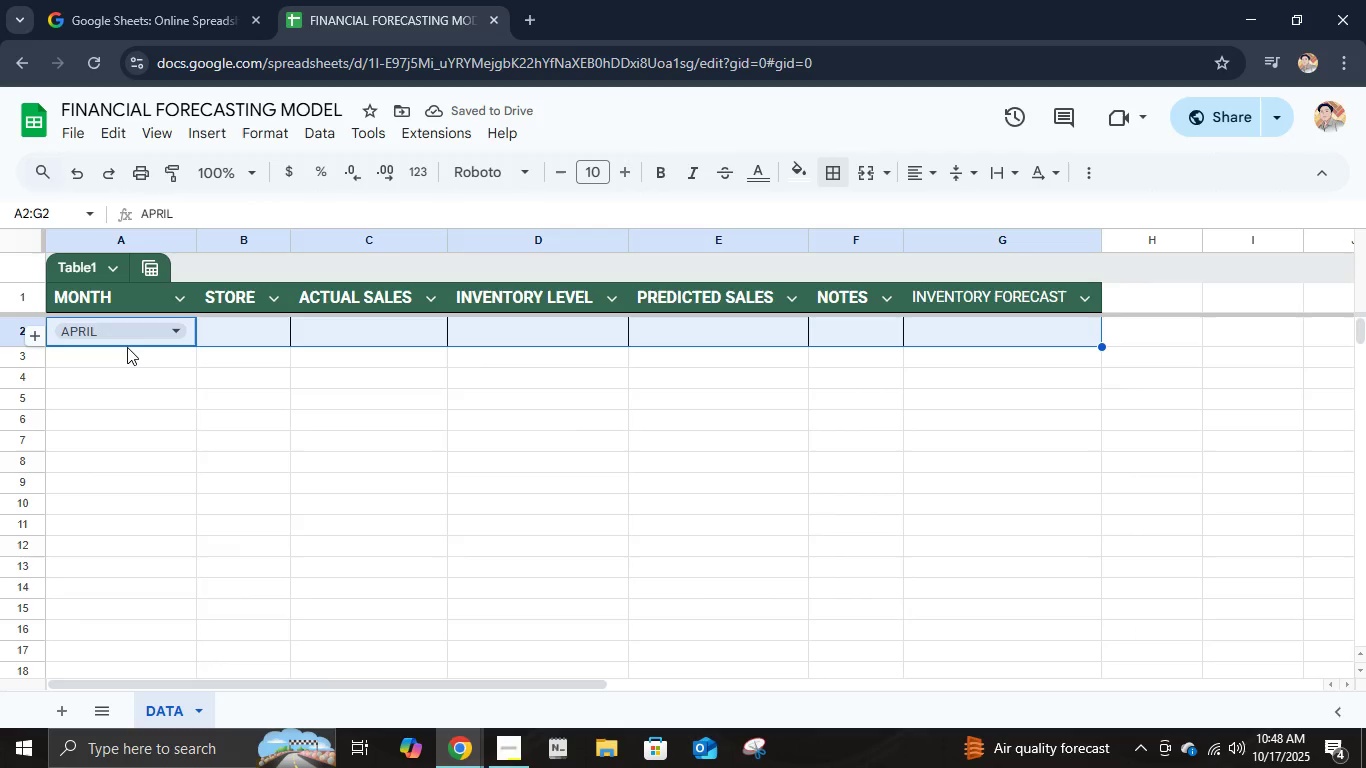 
key(ArrowUp)
 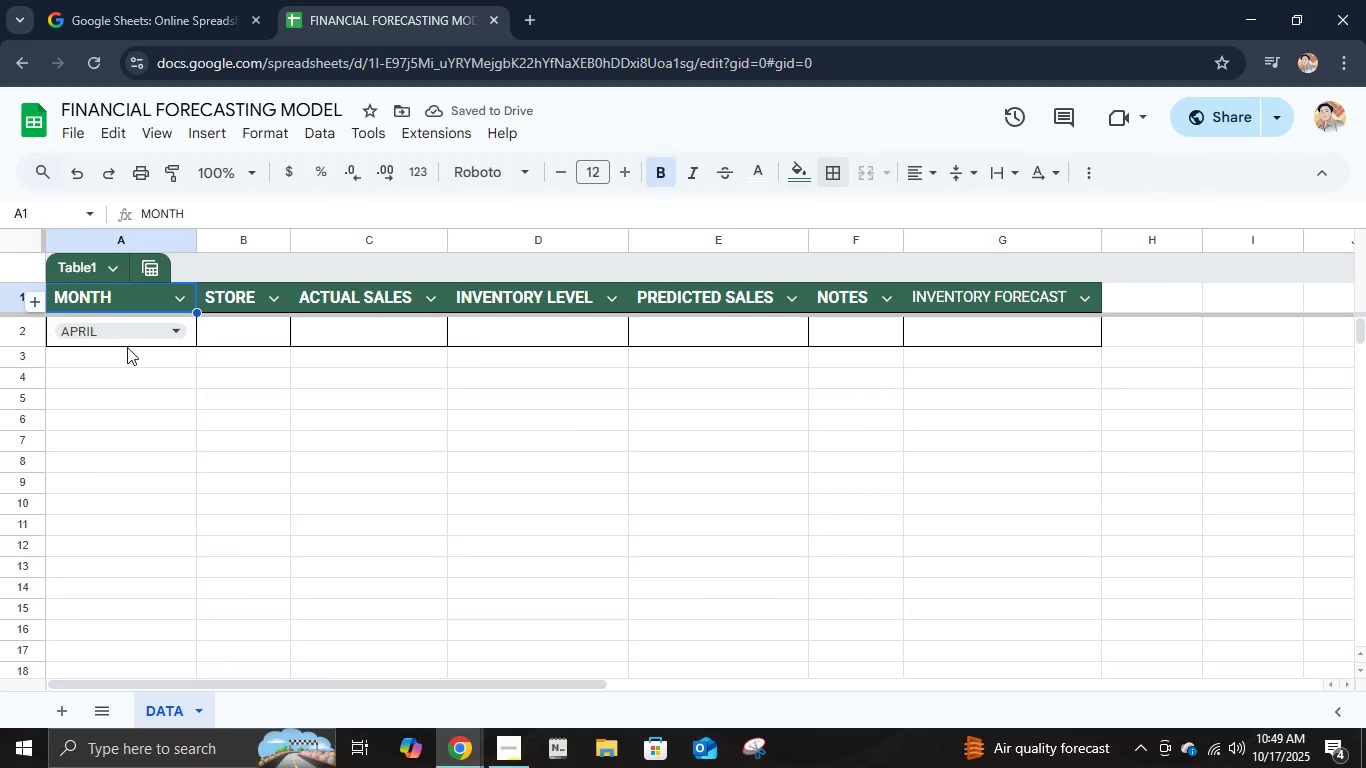 
key(ArrowUp)
 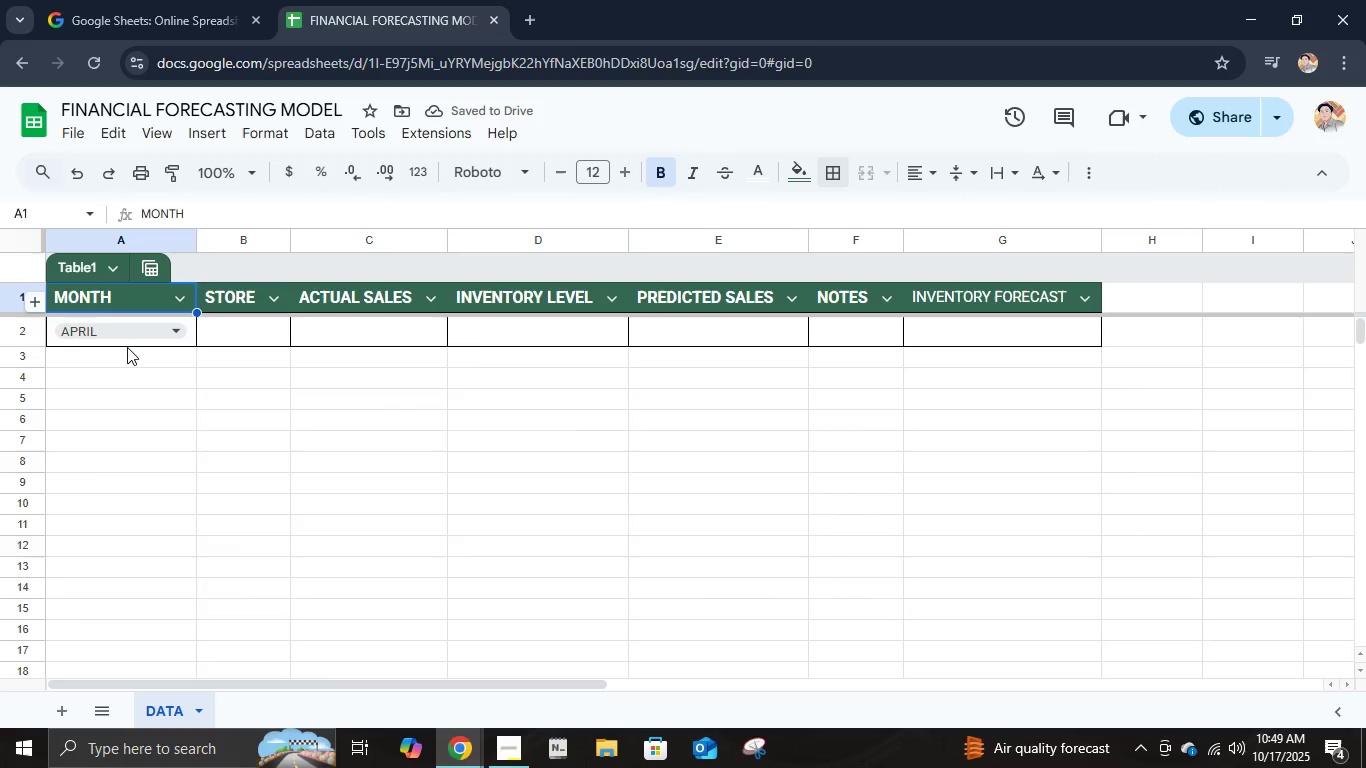 
key(Shift+ArrowRight)
 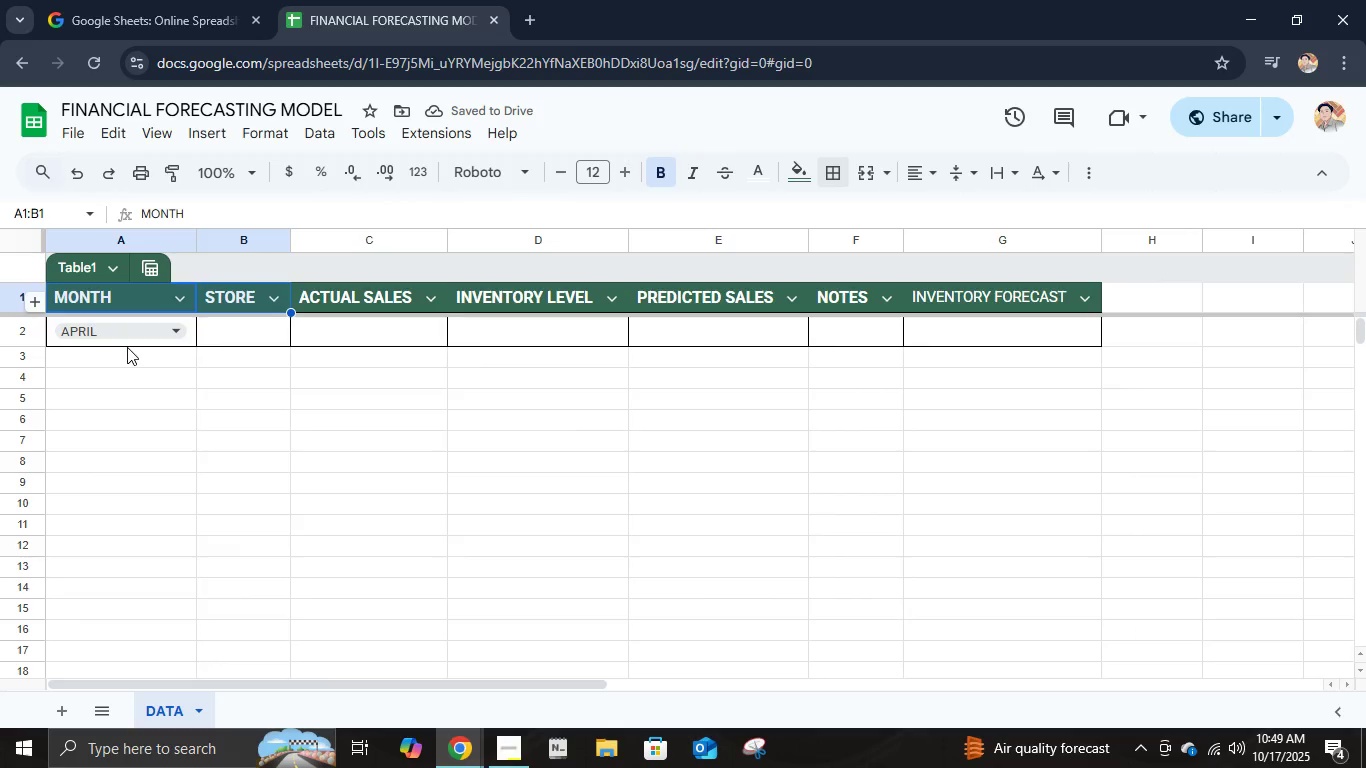 
key(Shift+ArrowRight)
 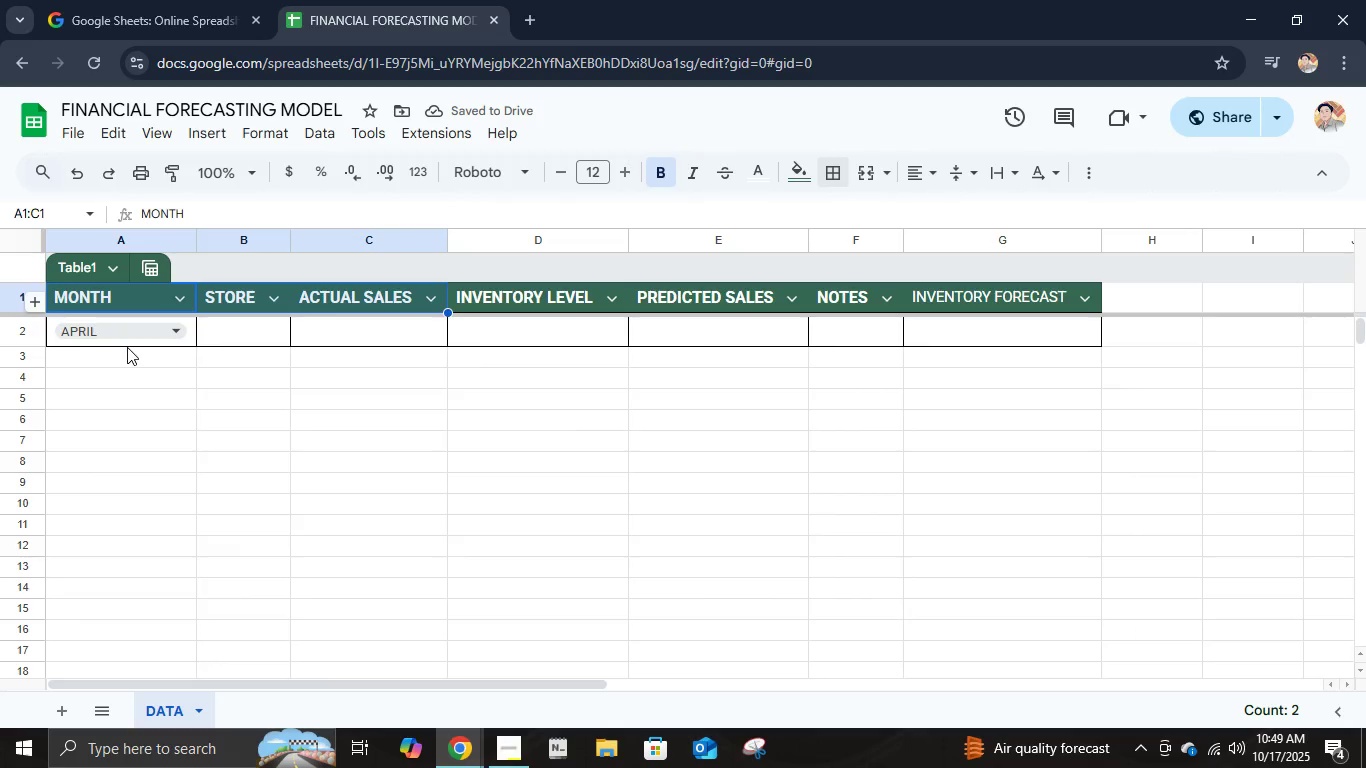 
key(Shift+ArrowRight)
 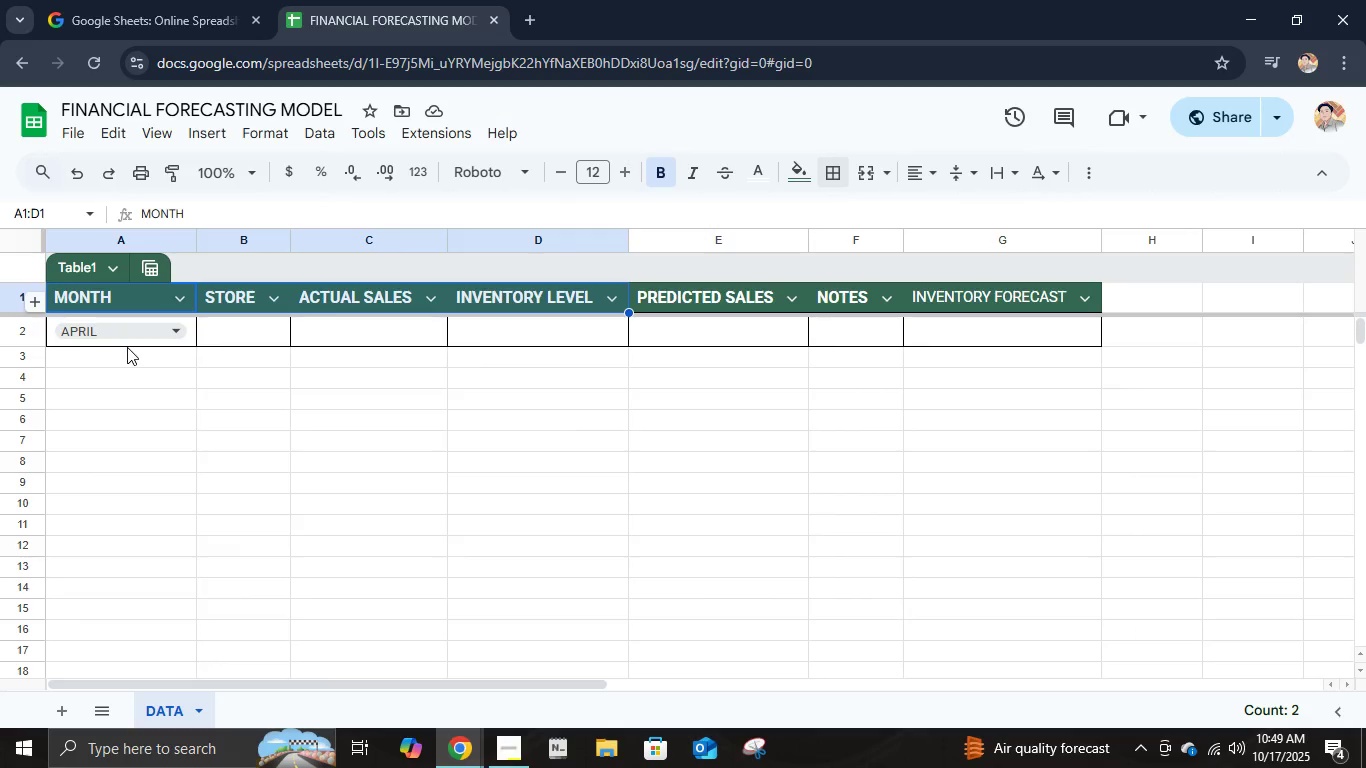 
key(Shift+ArrowRight)
 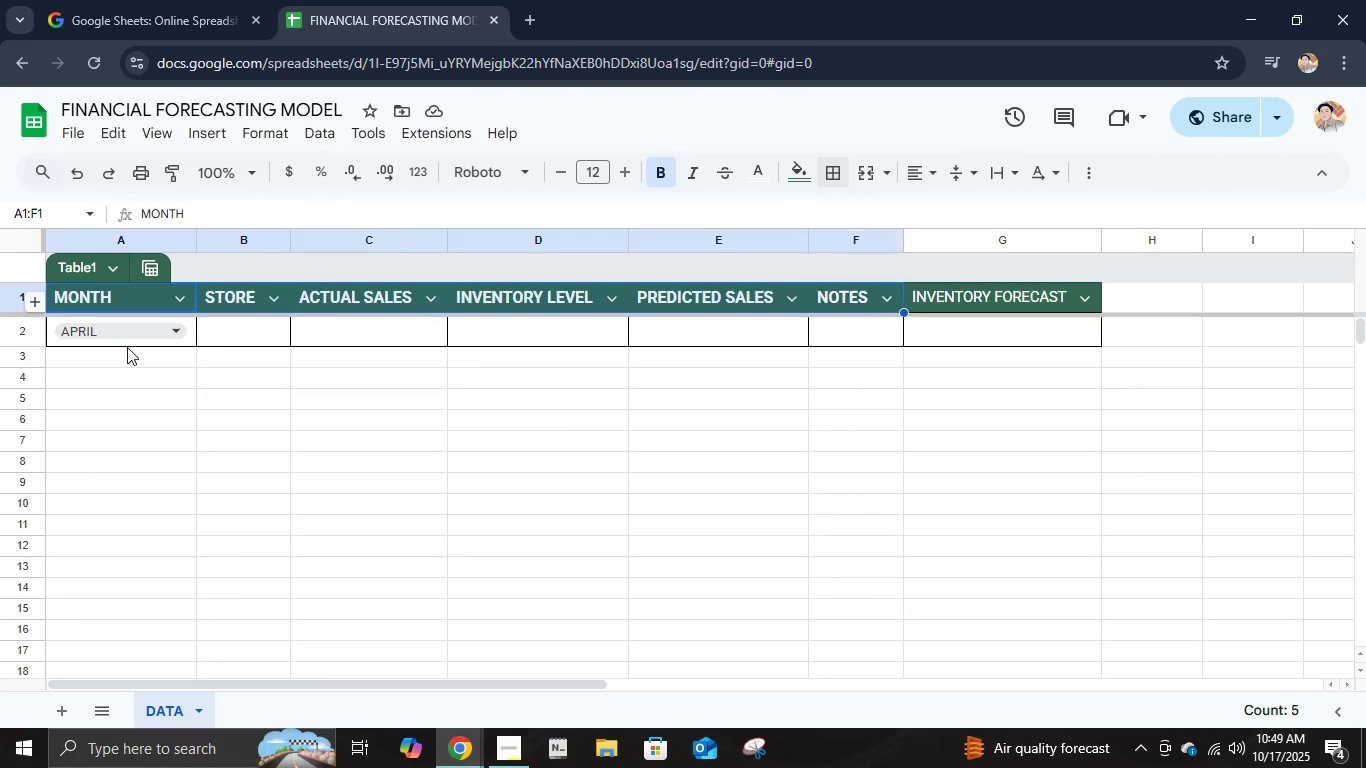 
key(Shift+ArrowRight)
 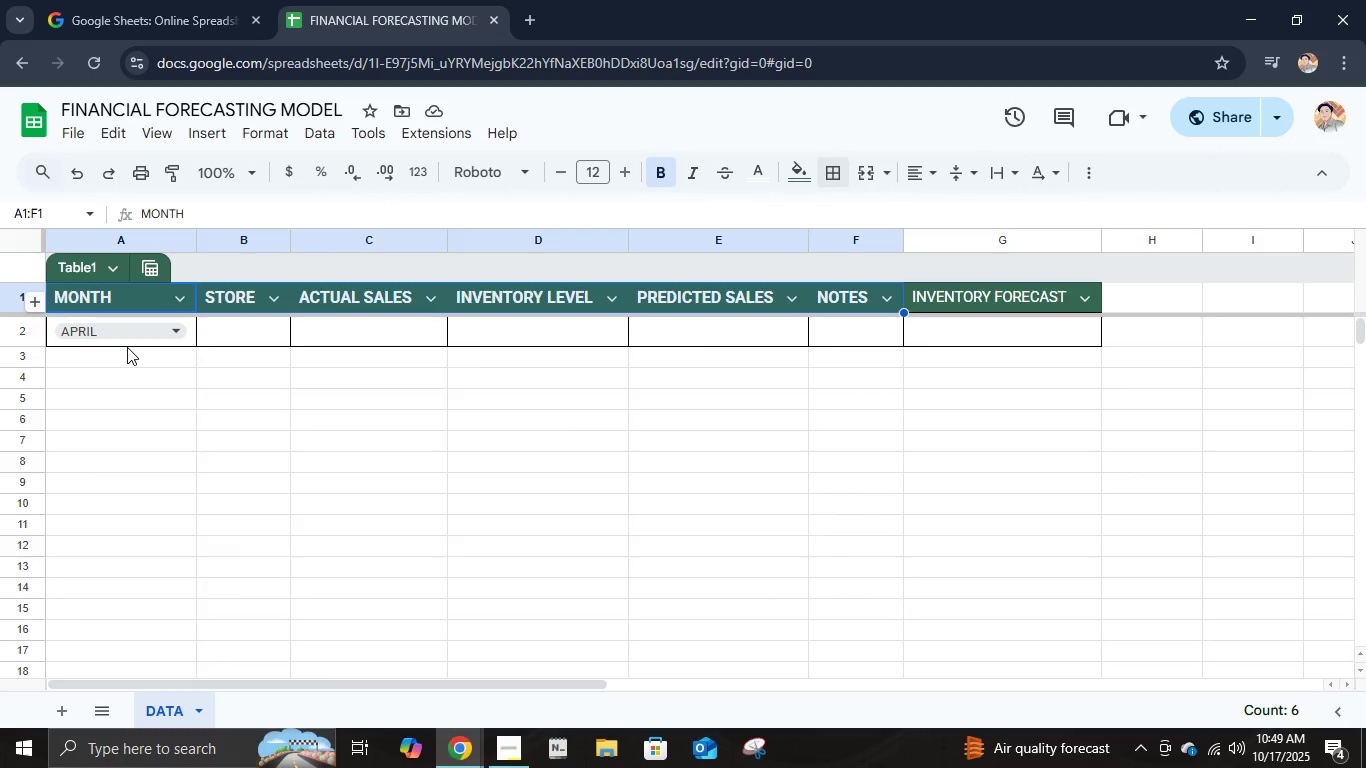 
key(Shift+ArrowRight)
 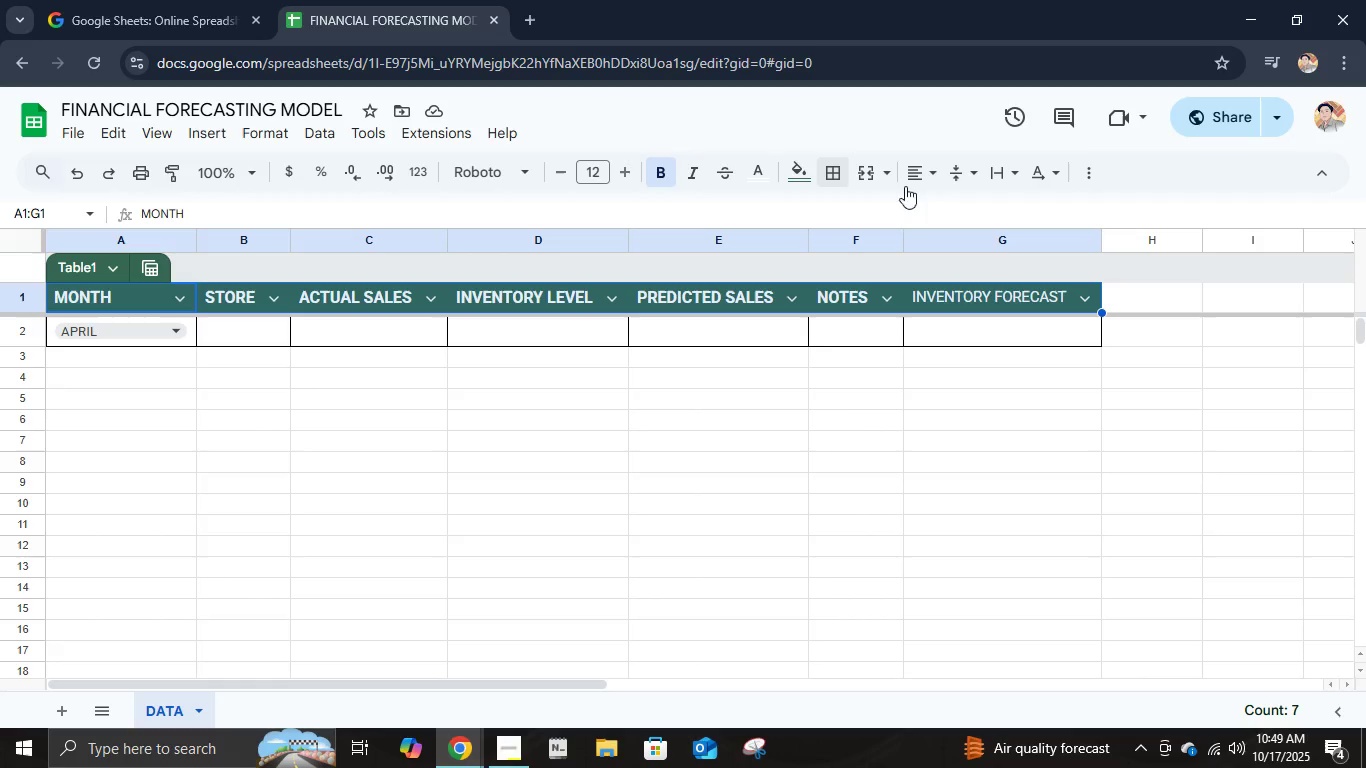 
left_click([841, 183])
 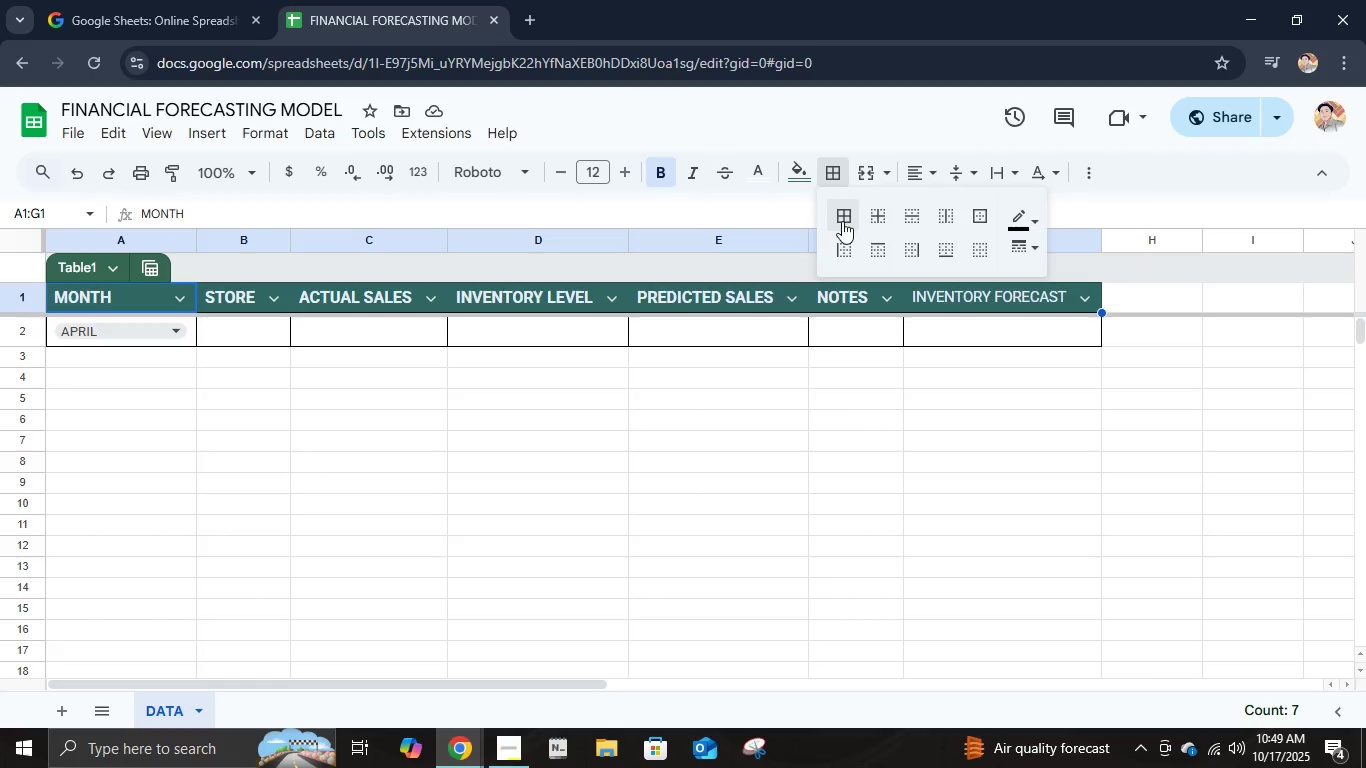 
left_click([844, 217])
 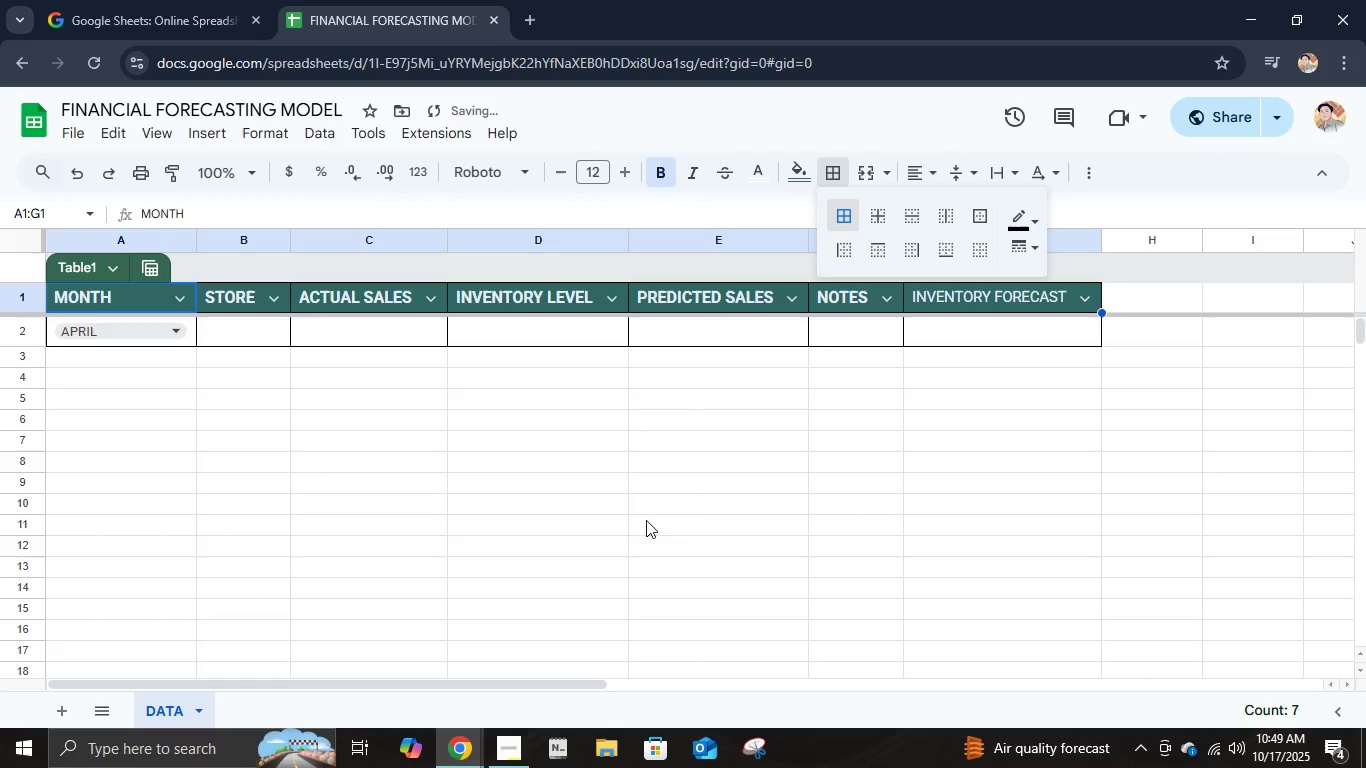 
left_click([582, 505])
 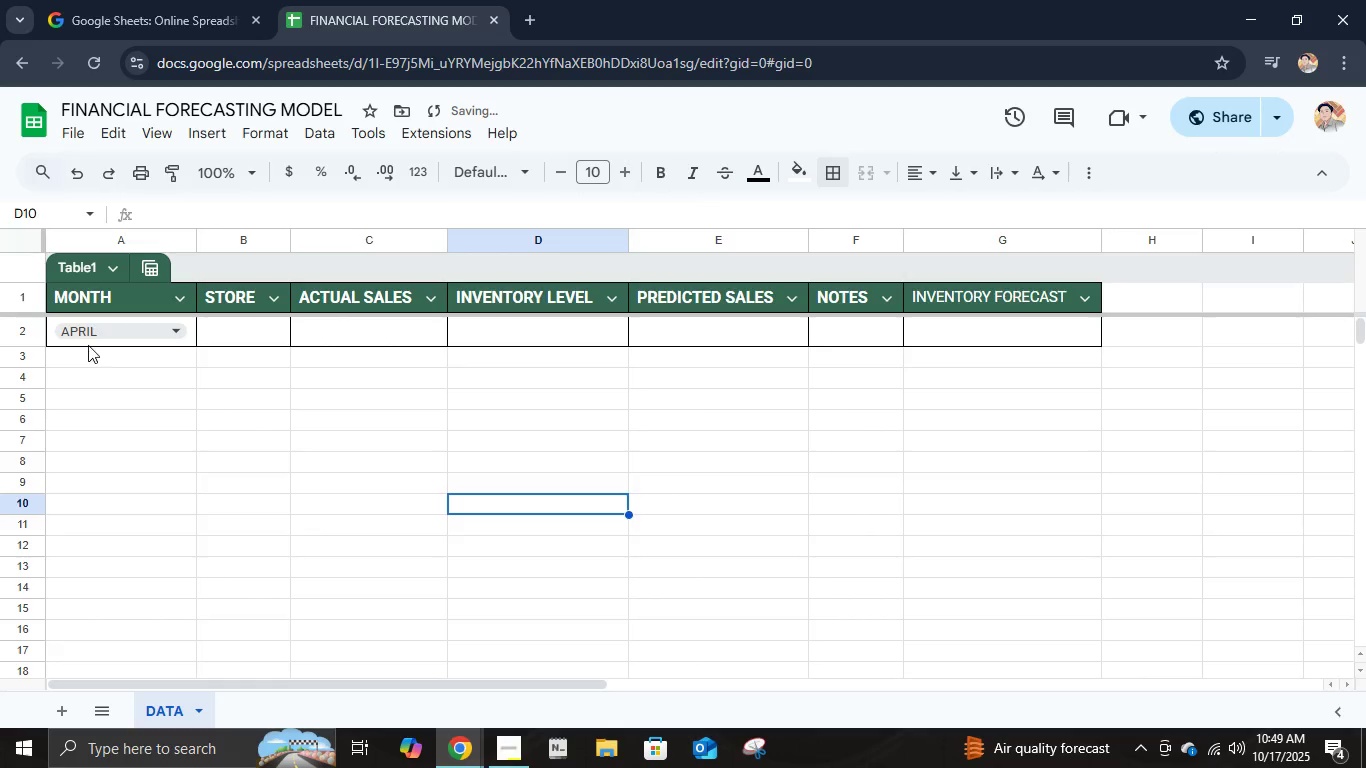 
left_click([88, 345])
 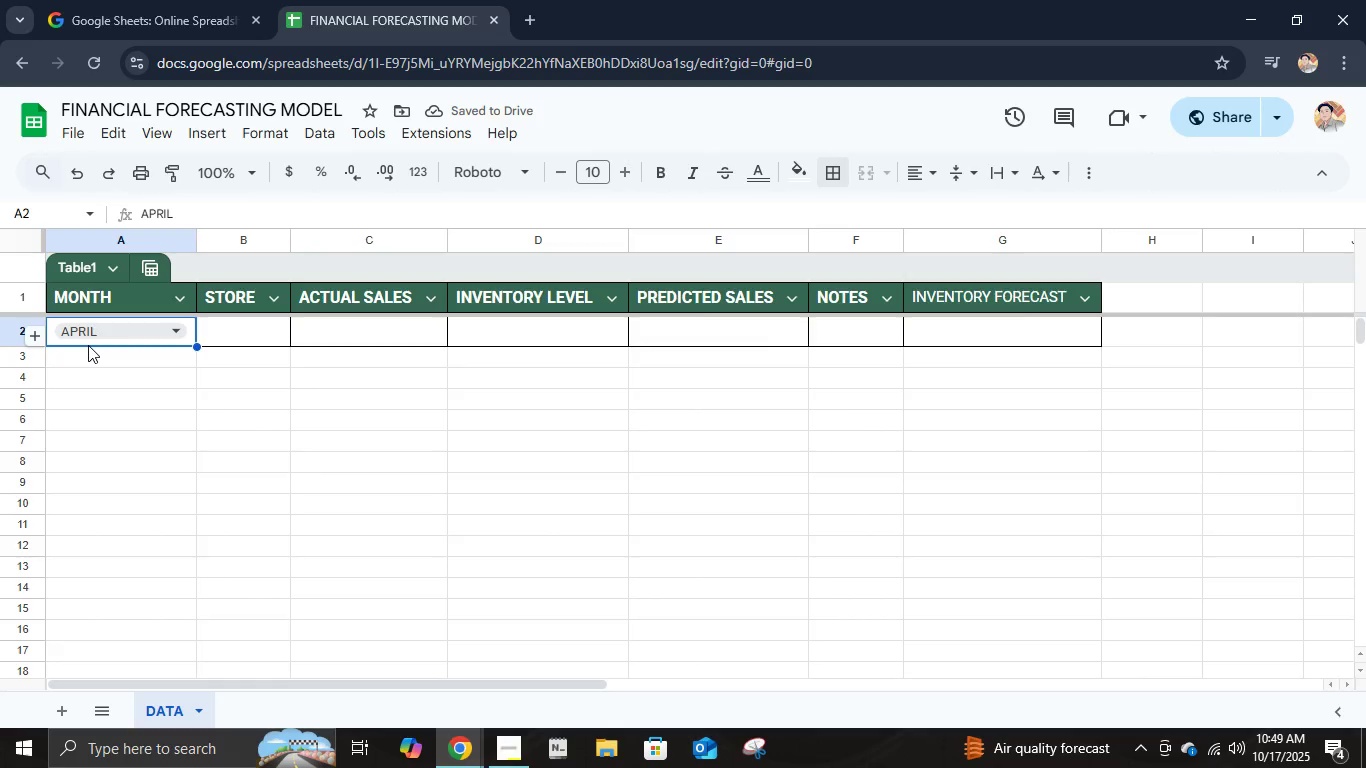 
key(Enter)
 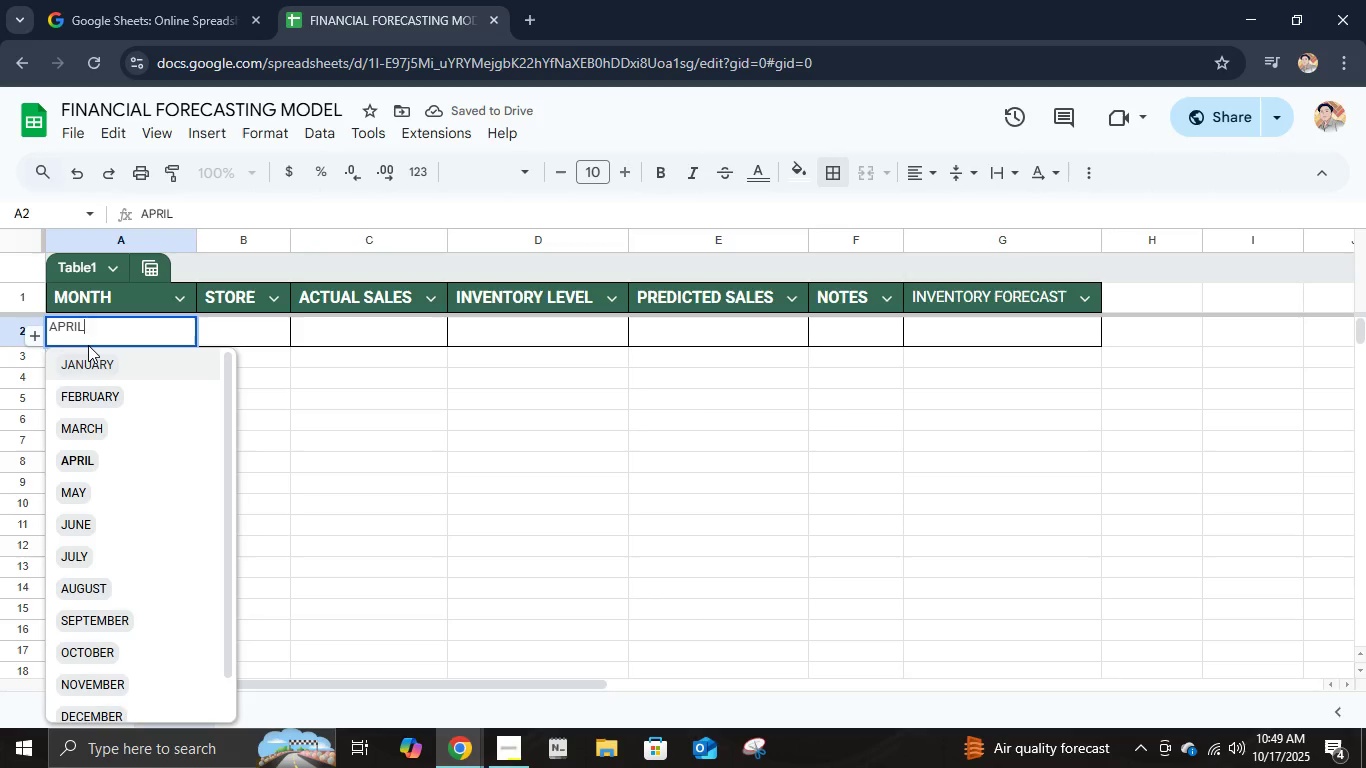 
key(A)
 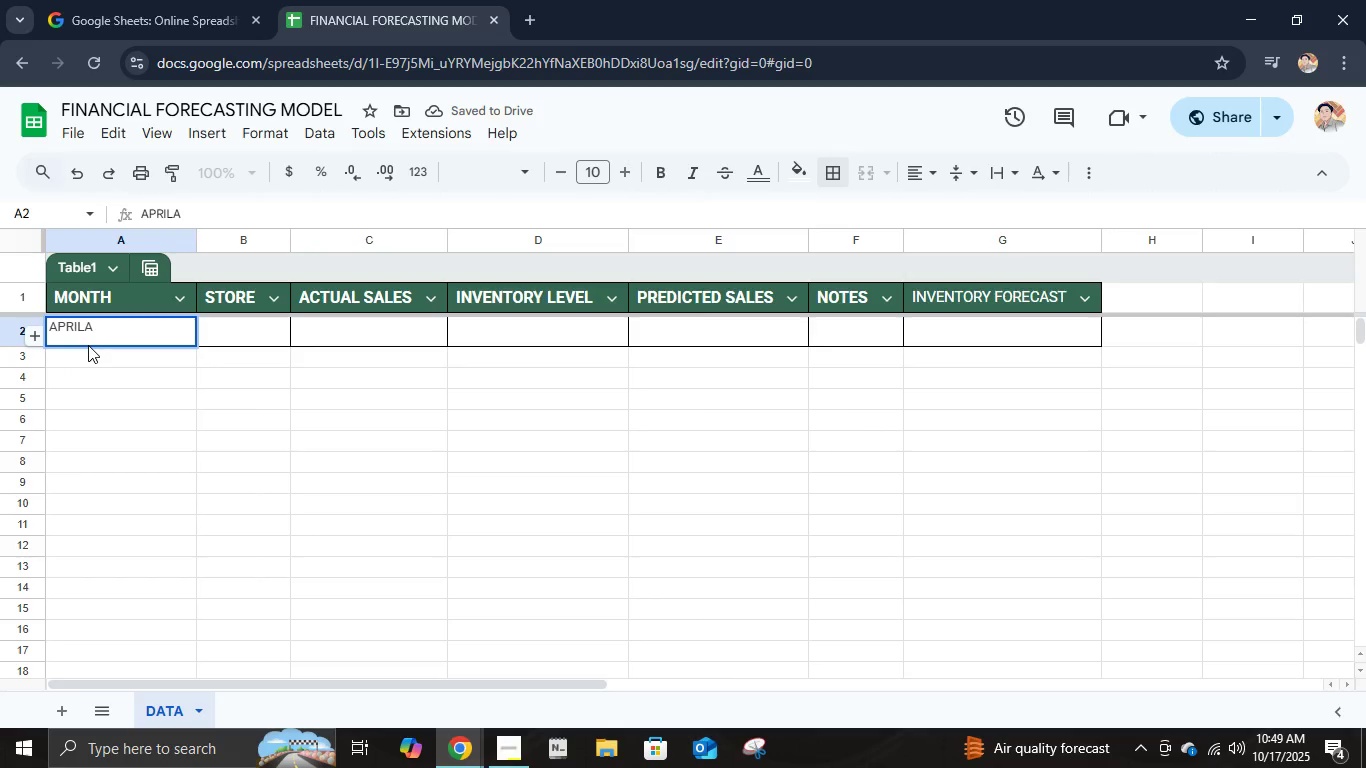 
key(Backspace)
 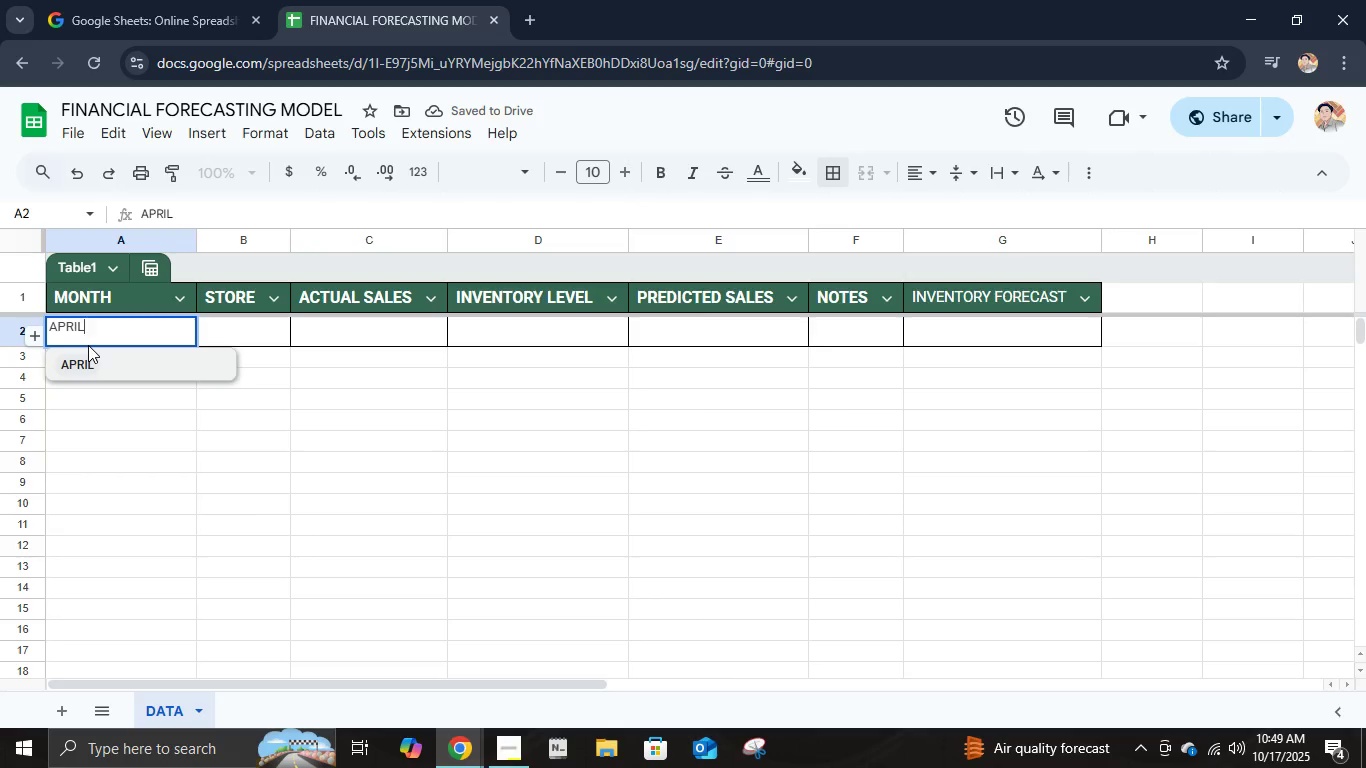 
key(Enter)
 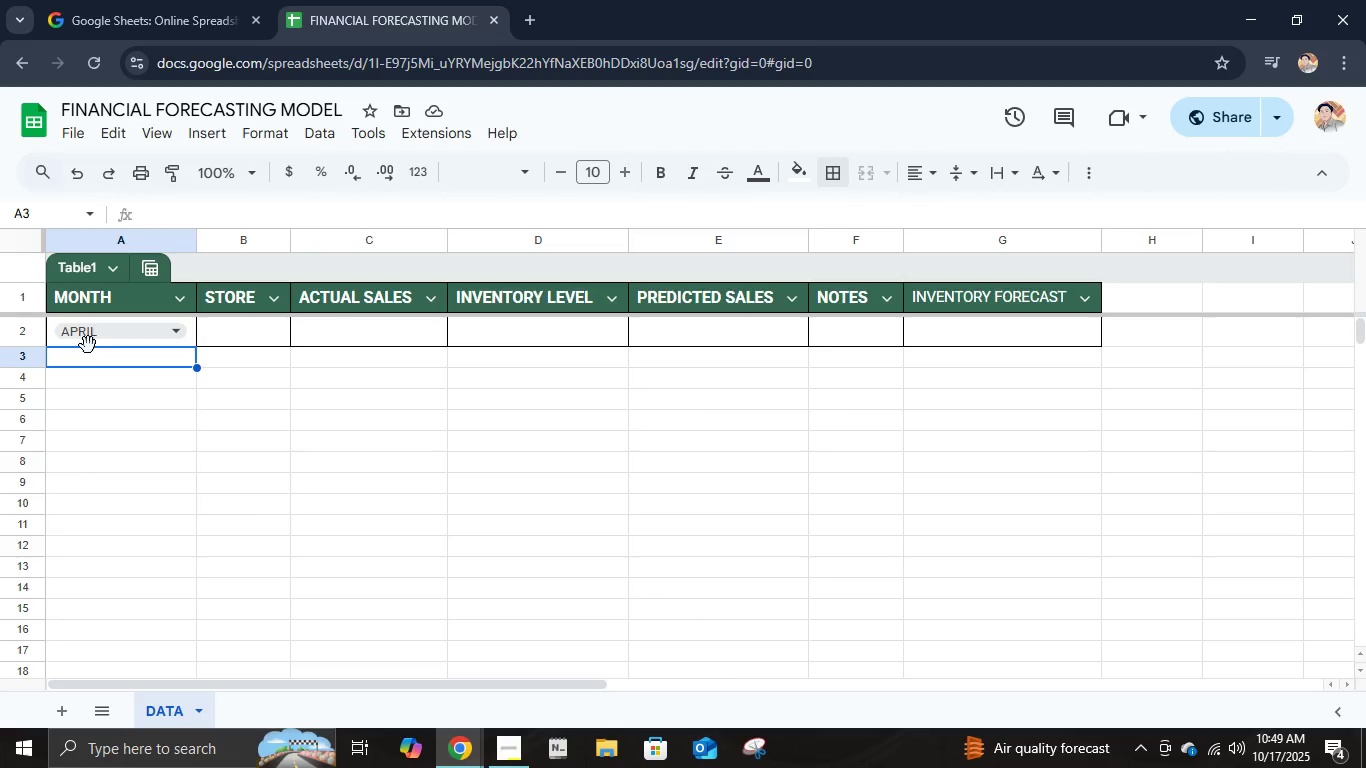 
key(Enter)
 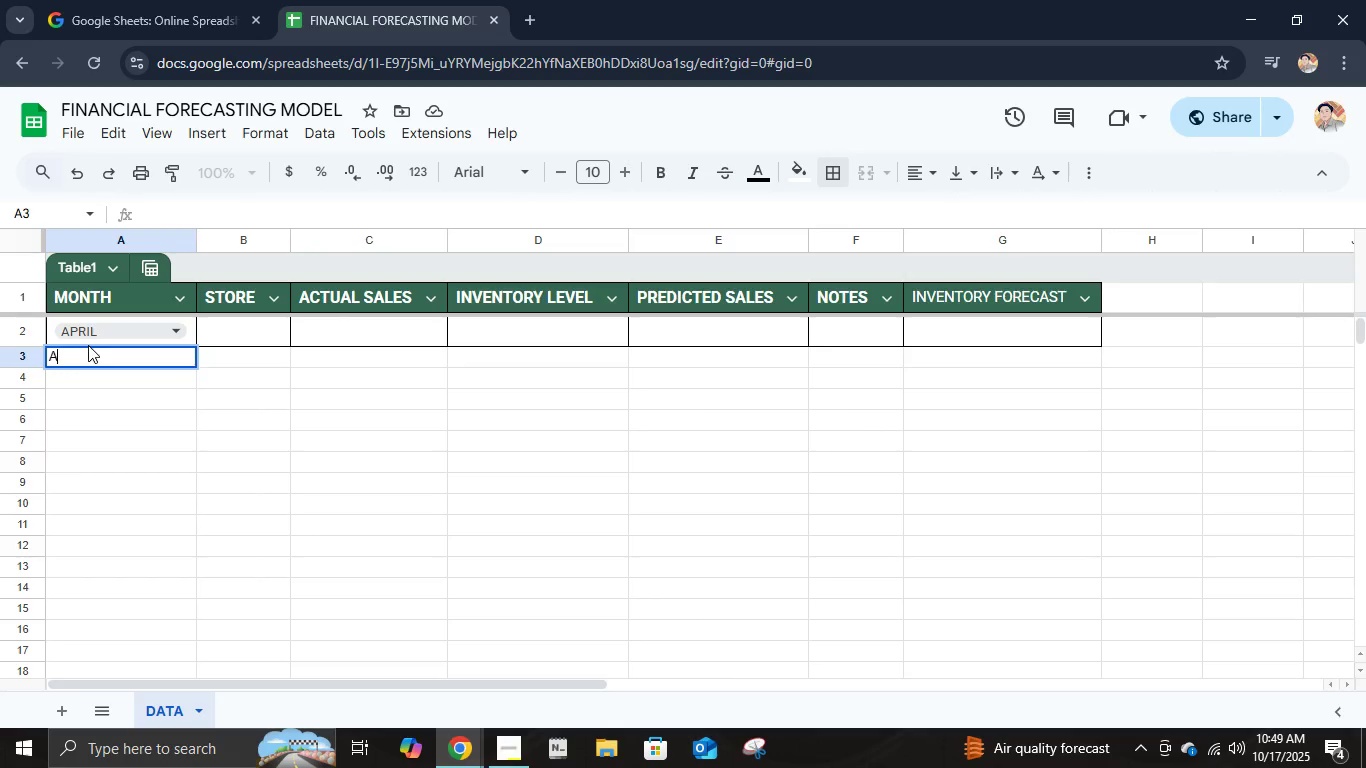 
key(A)
 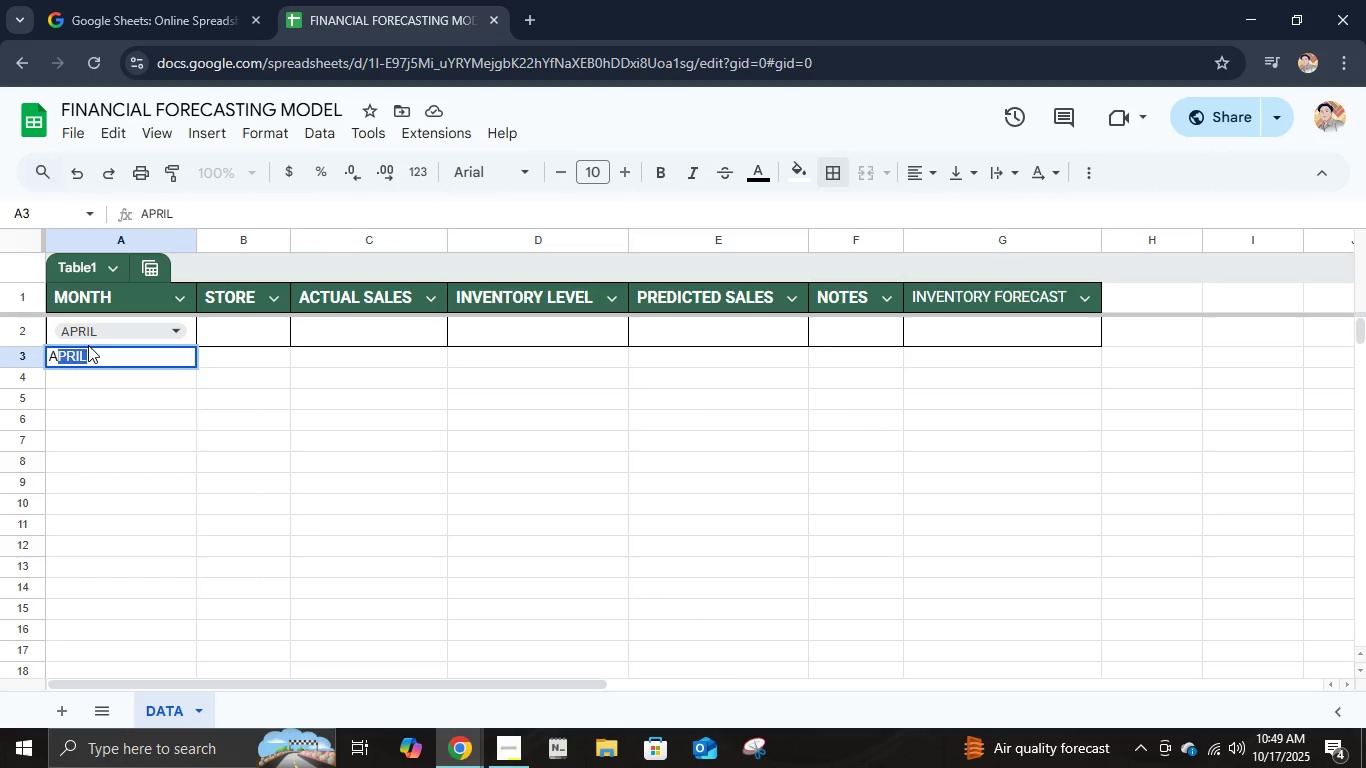 
key(Enter)
 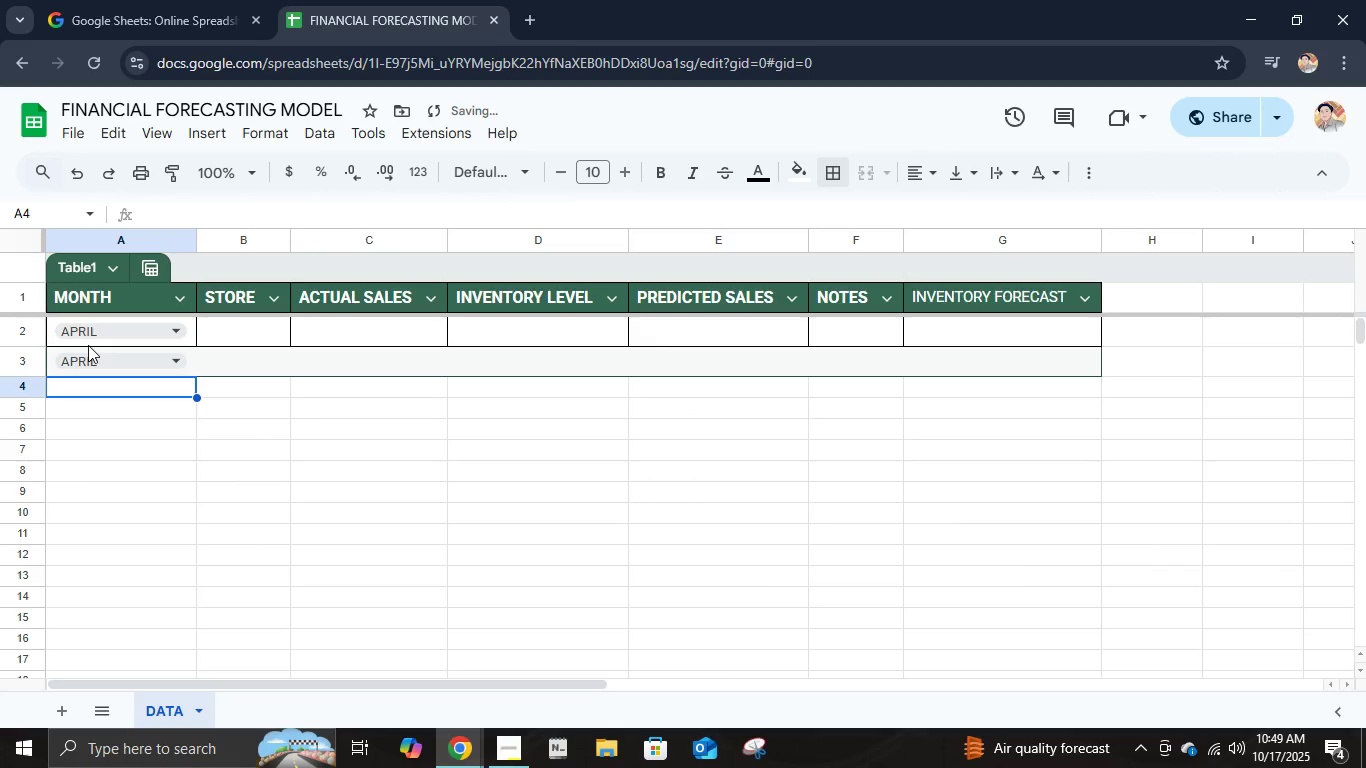 
key(Control+Z)
 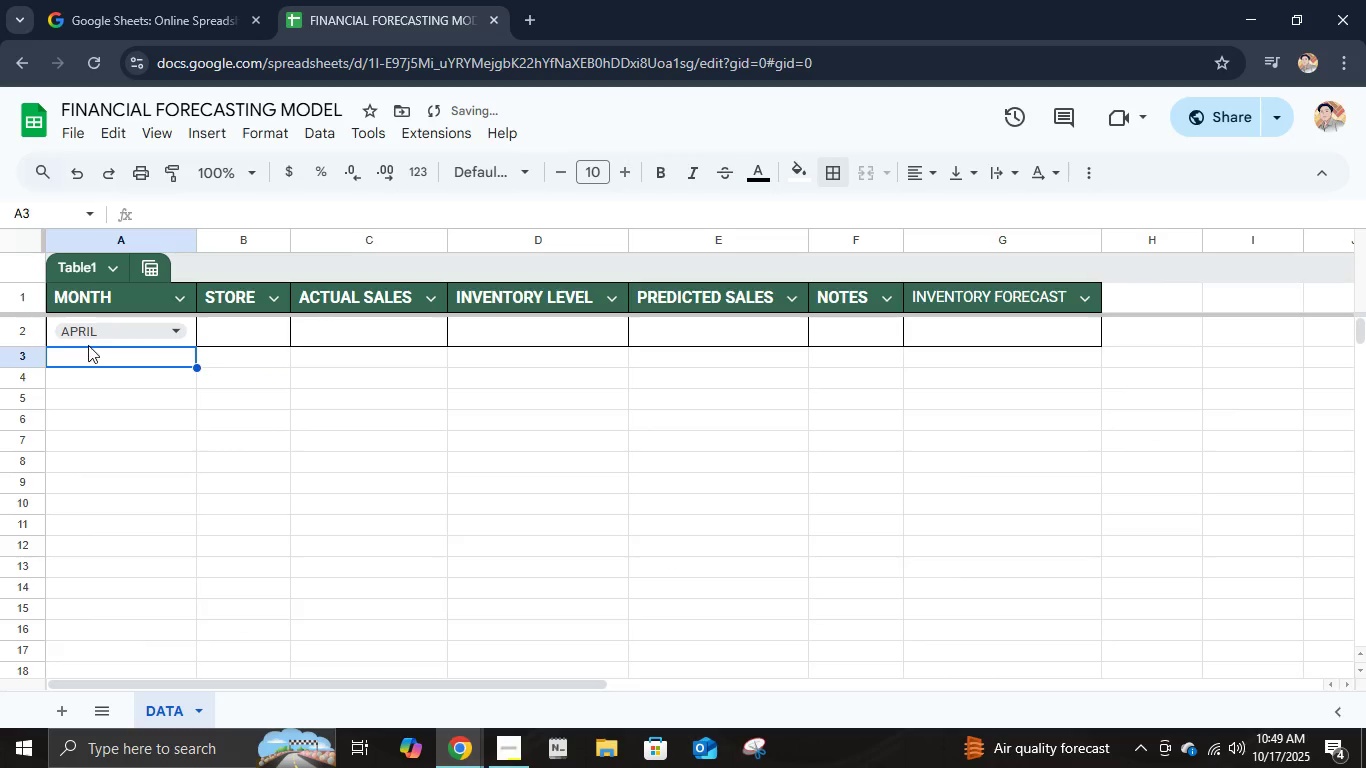 
key(Control+Z)
 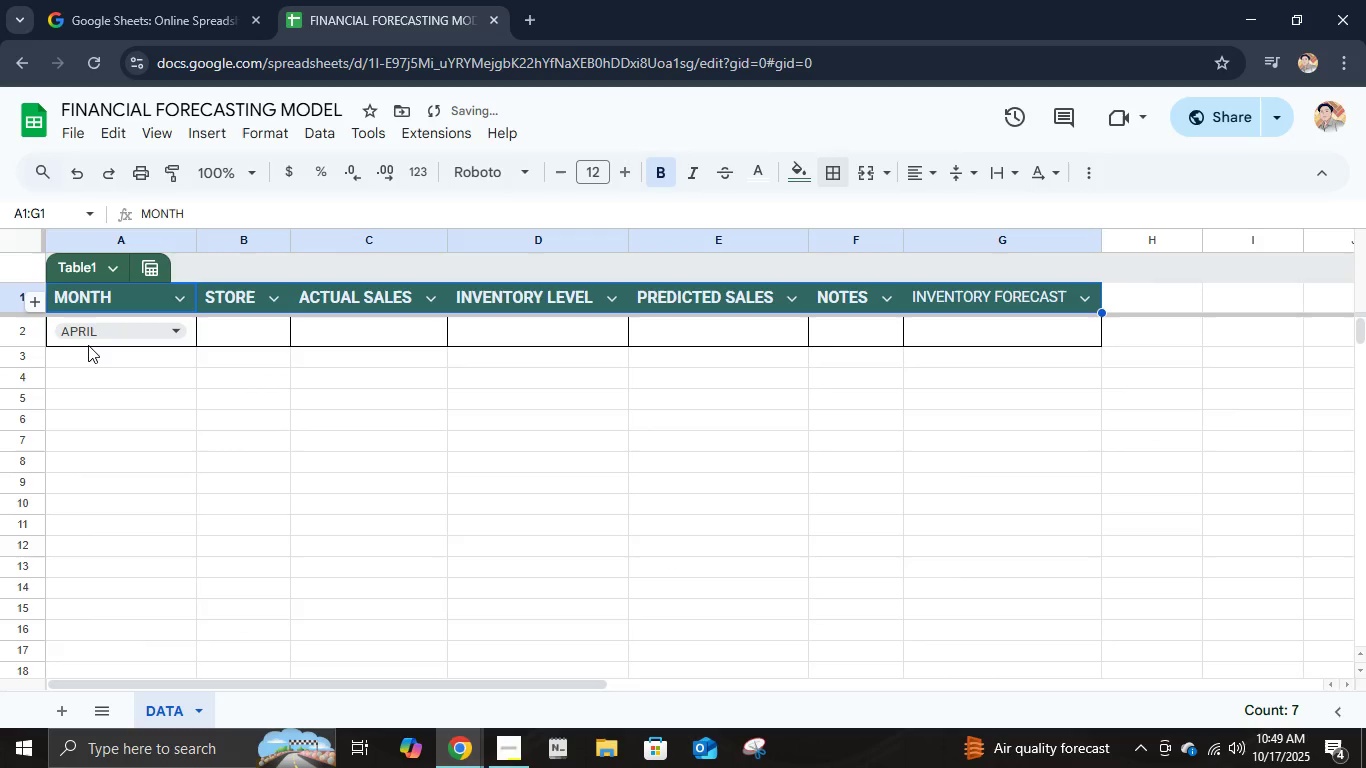 
key(Control+Y)
 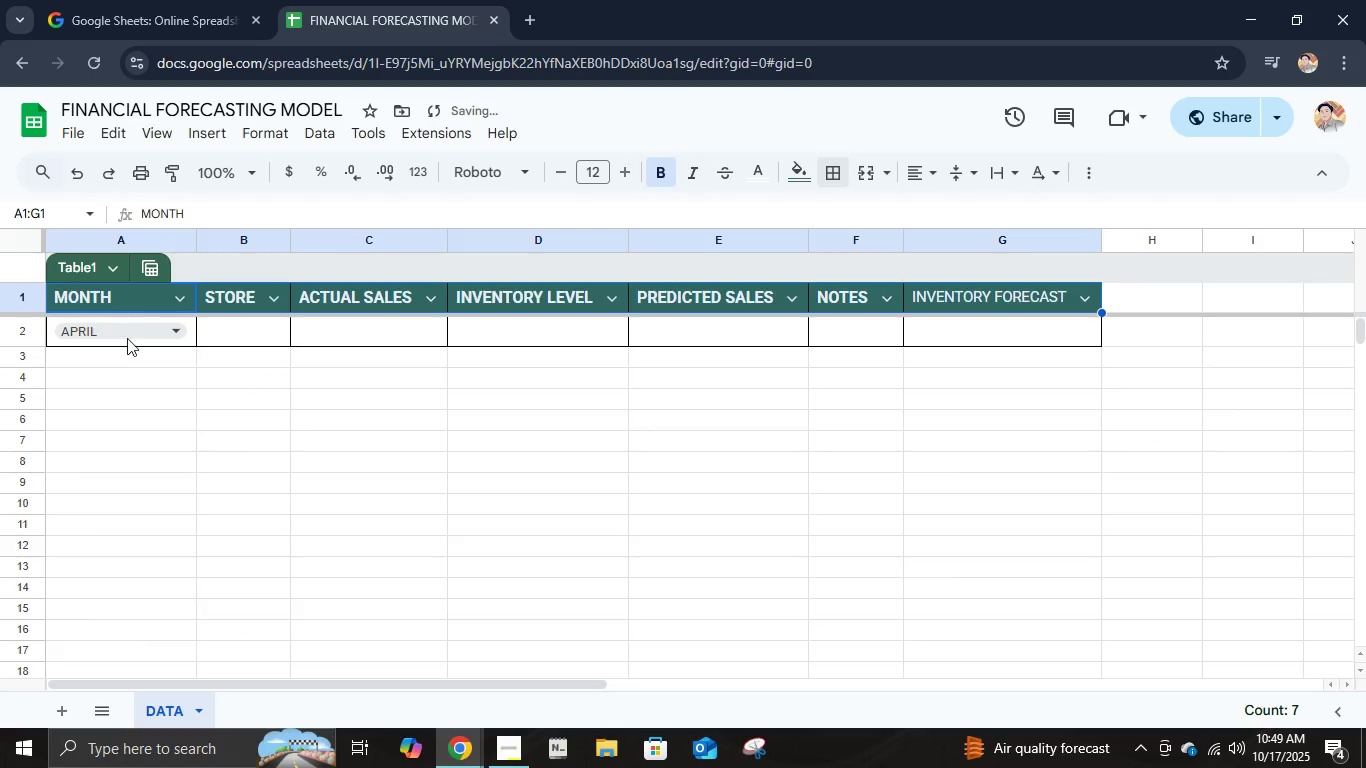 
left_click([127, 339])
 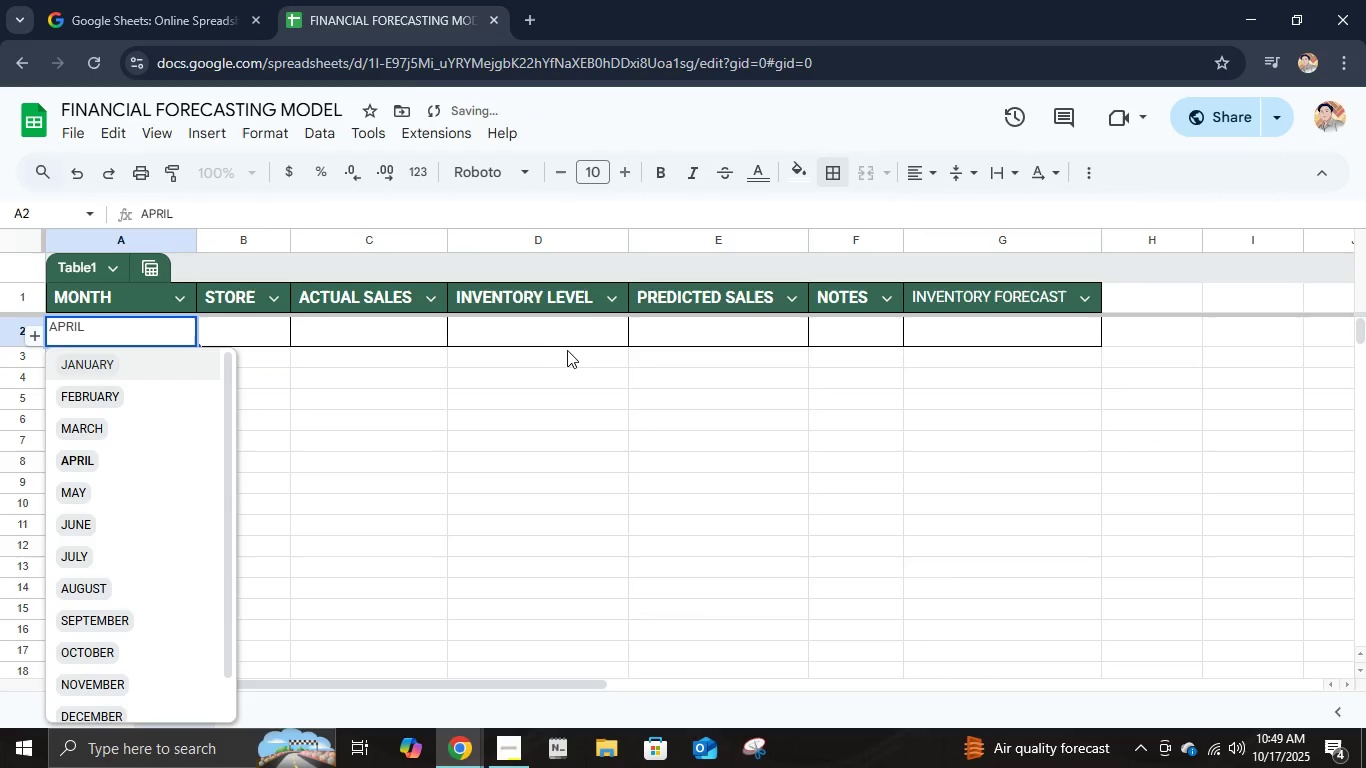 
left_click([576, 350])
 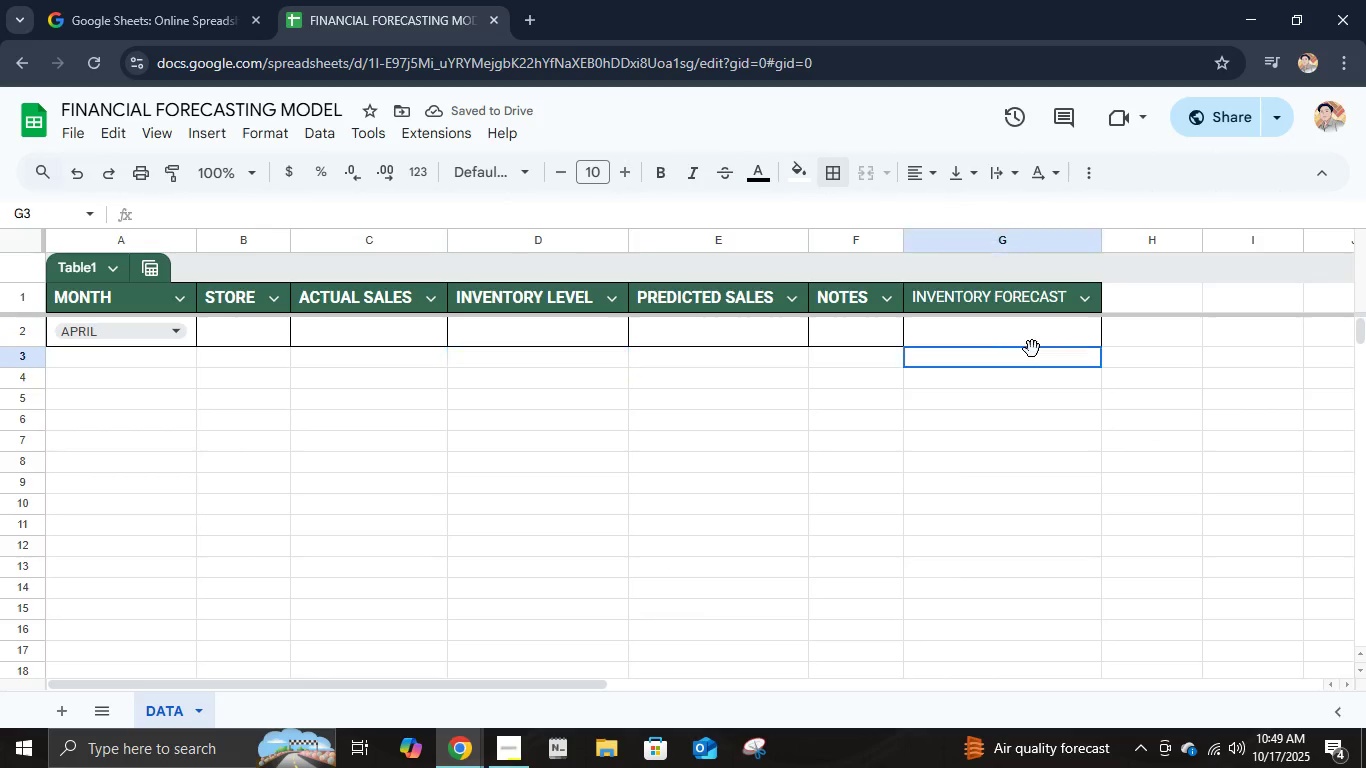 
left_click([1032, 349])
 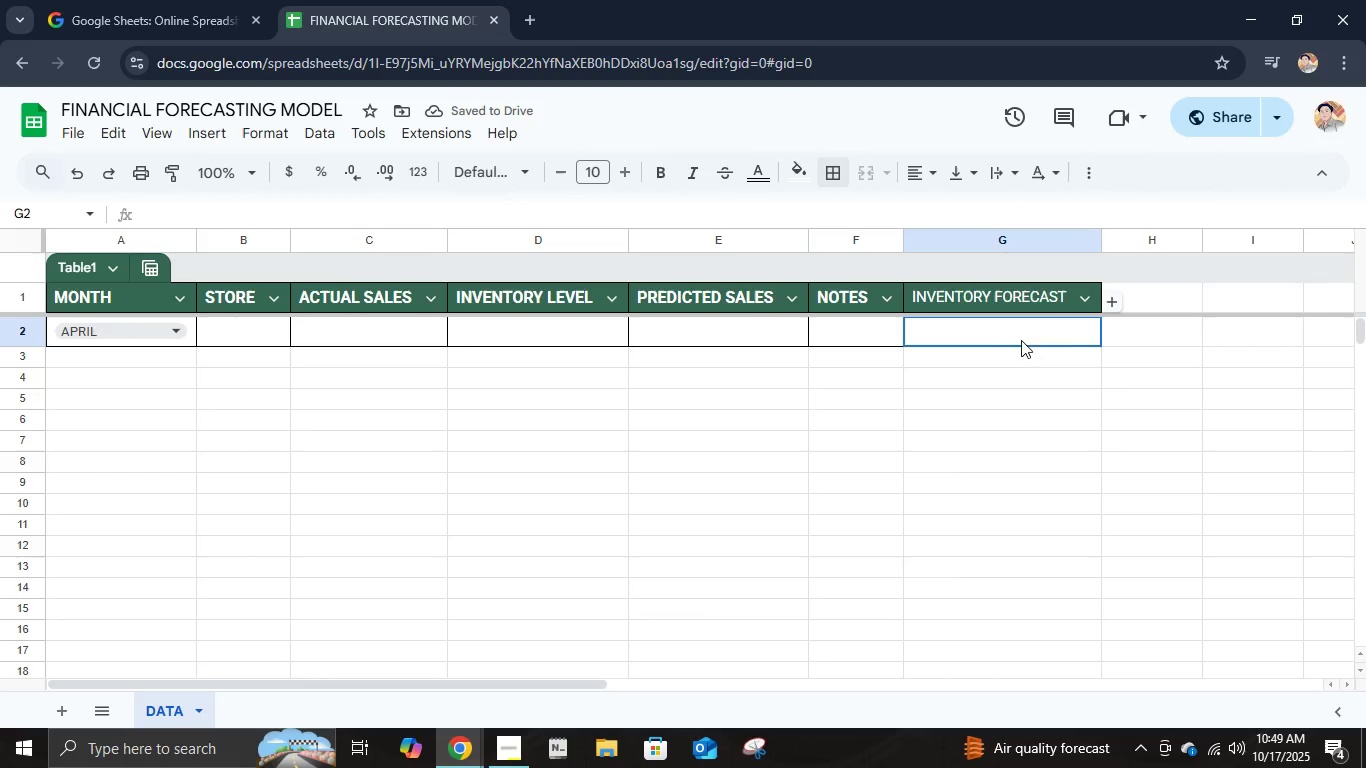 
left_click([1021, 340])
 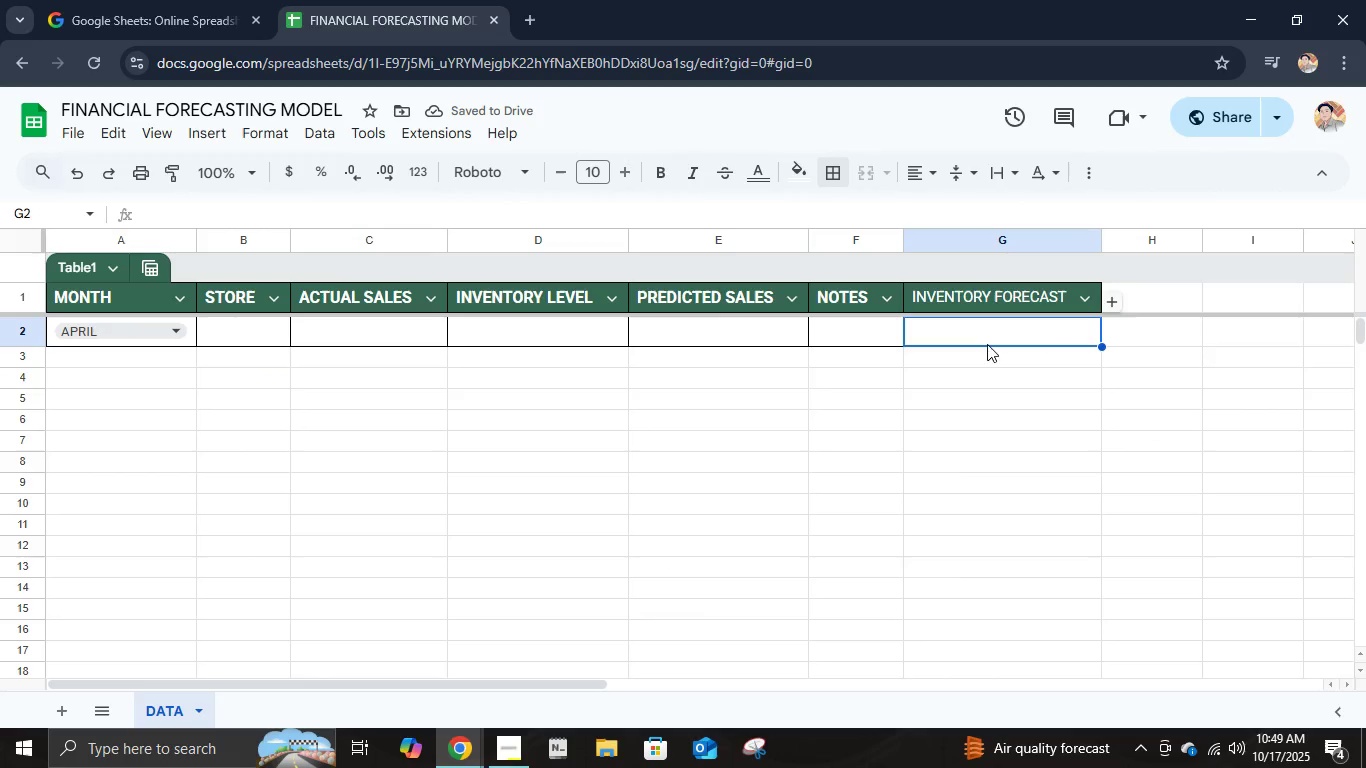 
hold_key(key=ShiftLeft, duration=1.53)
left_click([171, 346])
 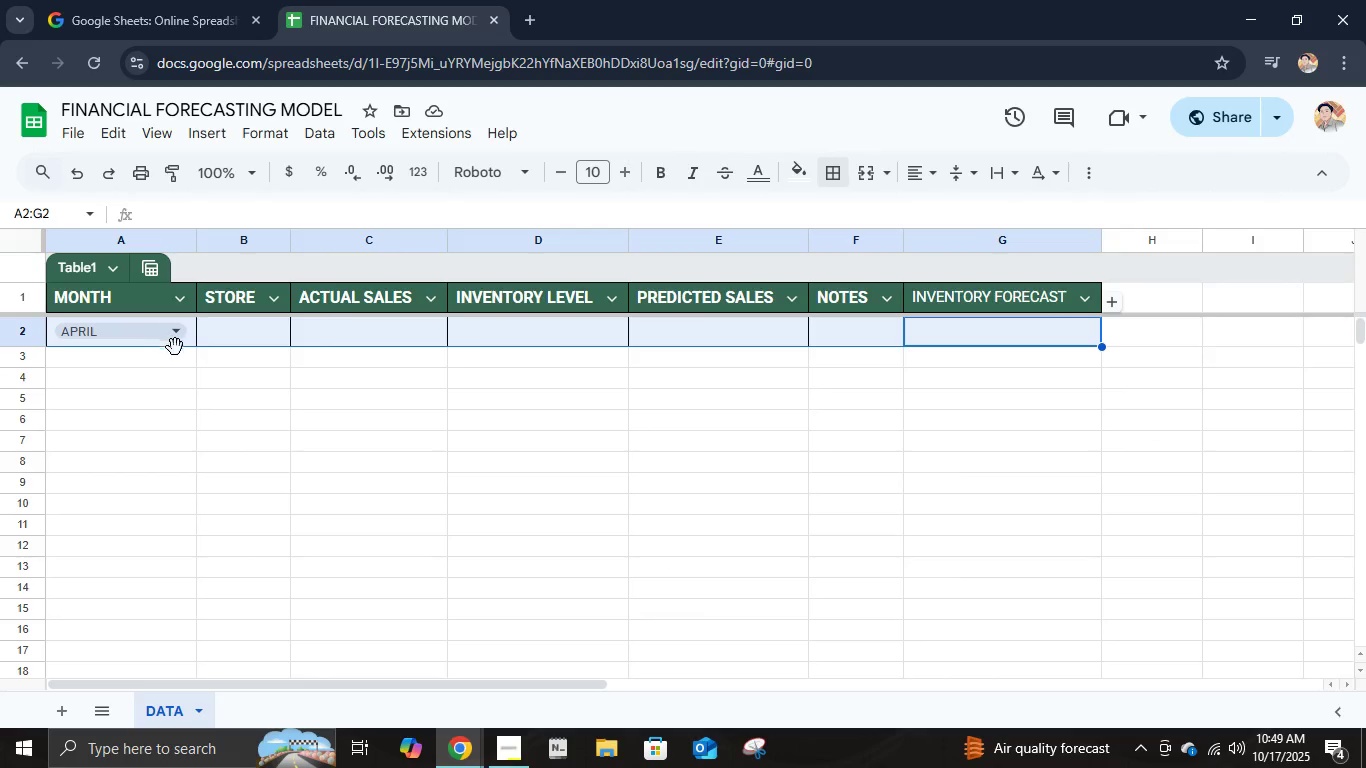 
key(Shift+ShiftLeft)
 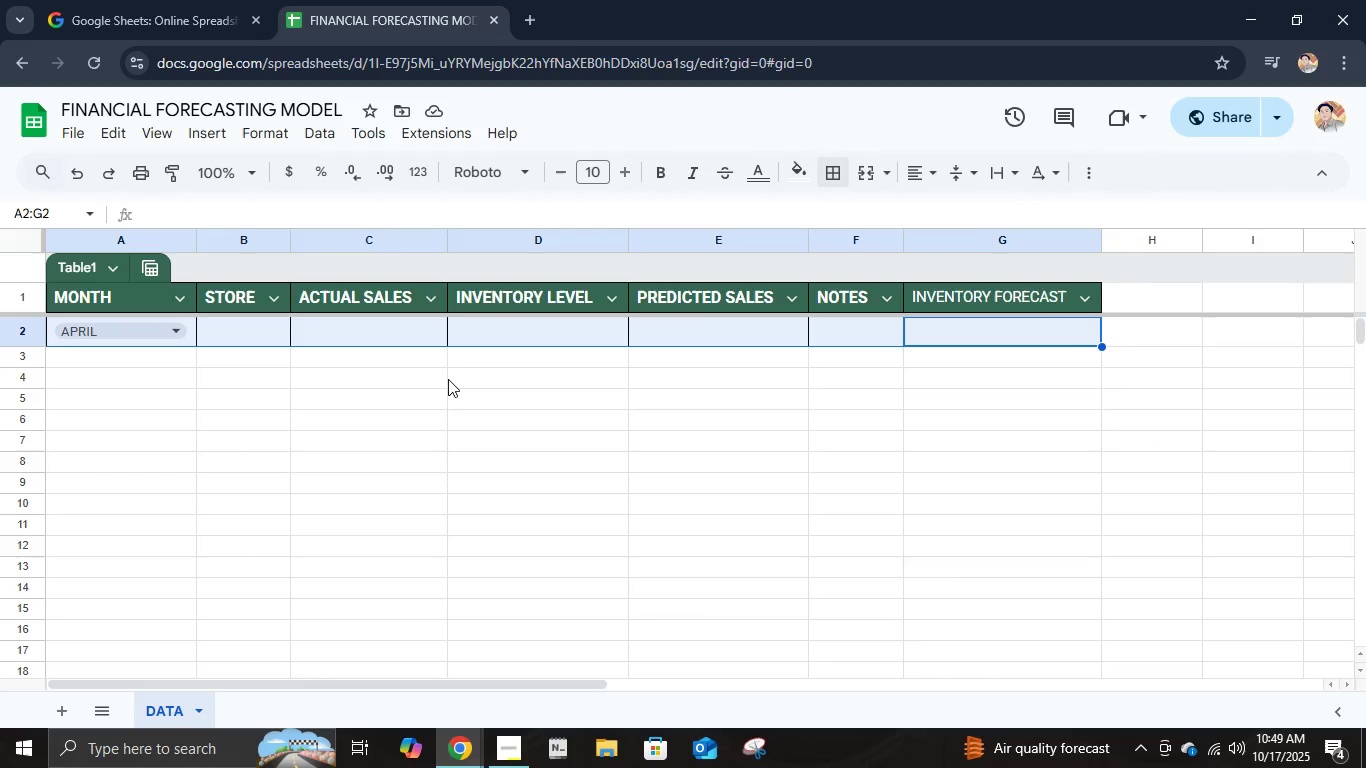 
key(Shift+ShiftLeft)
 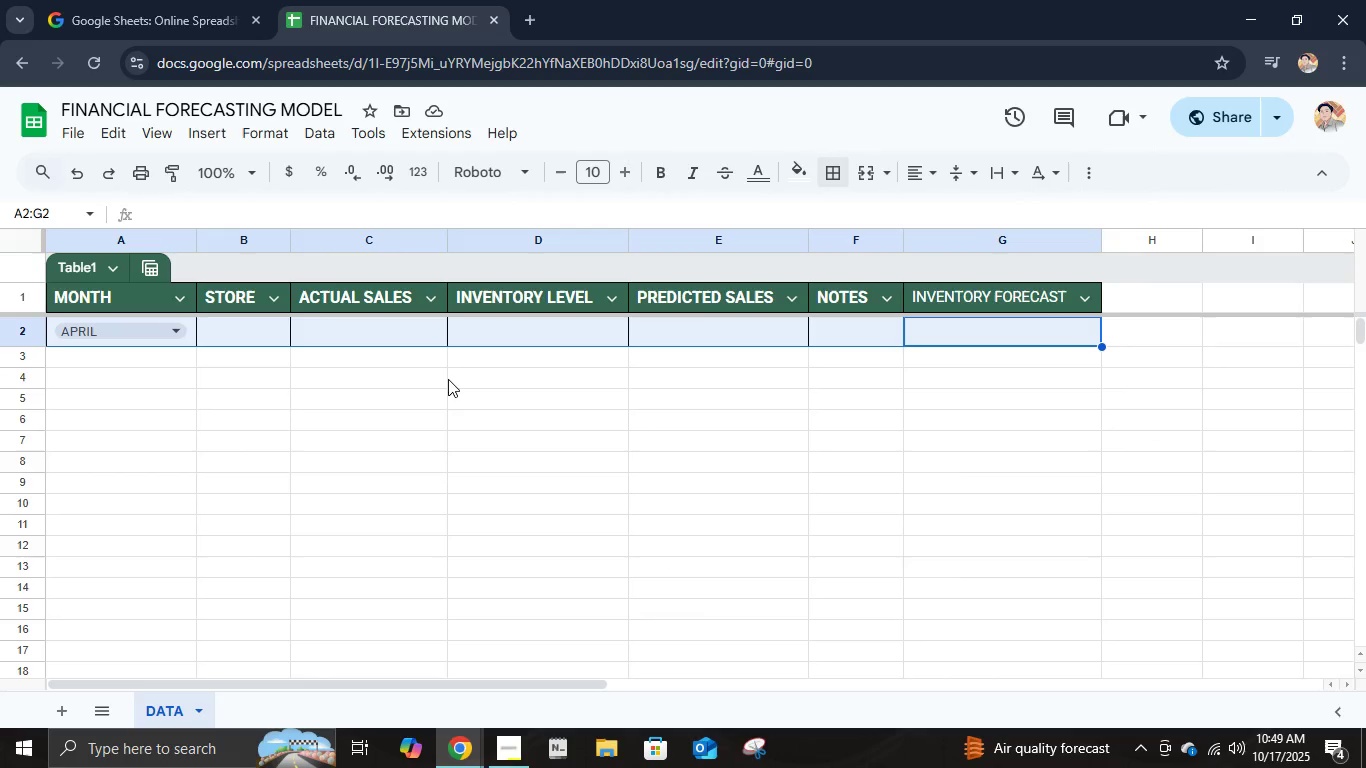 
key(Shift+ShiftLeft)
 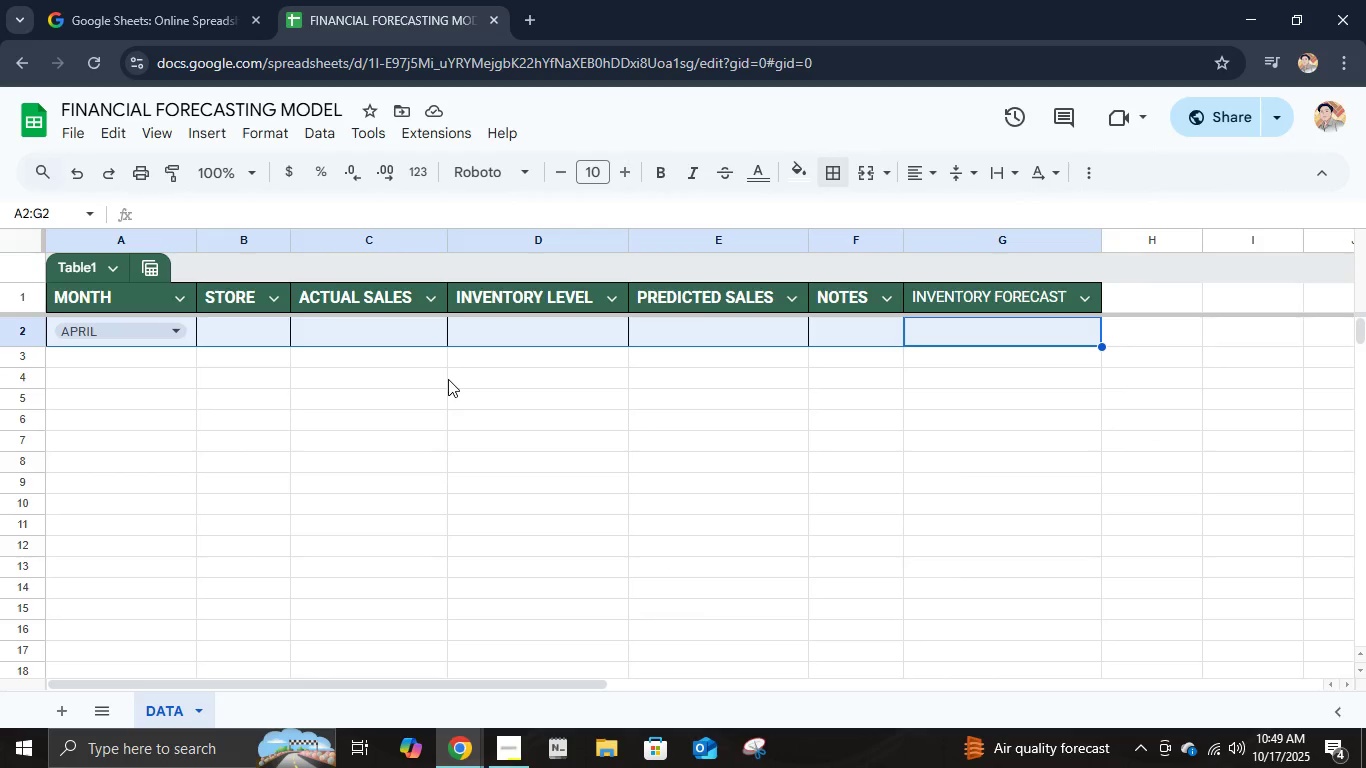 
key(Shift+ShiftLeft)
 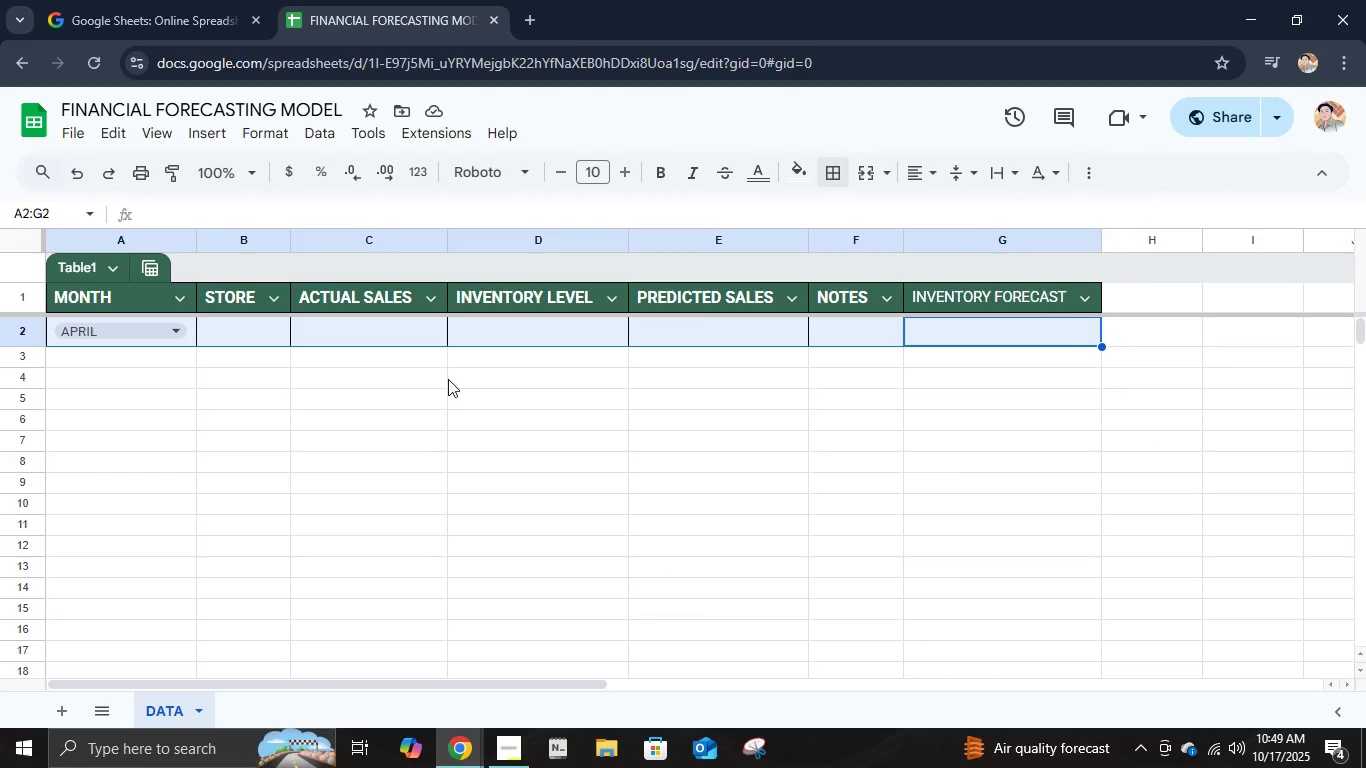 
key(Shift+ShiftLeft)
 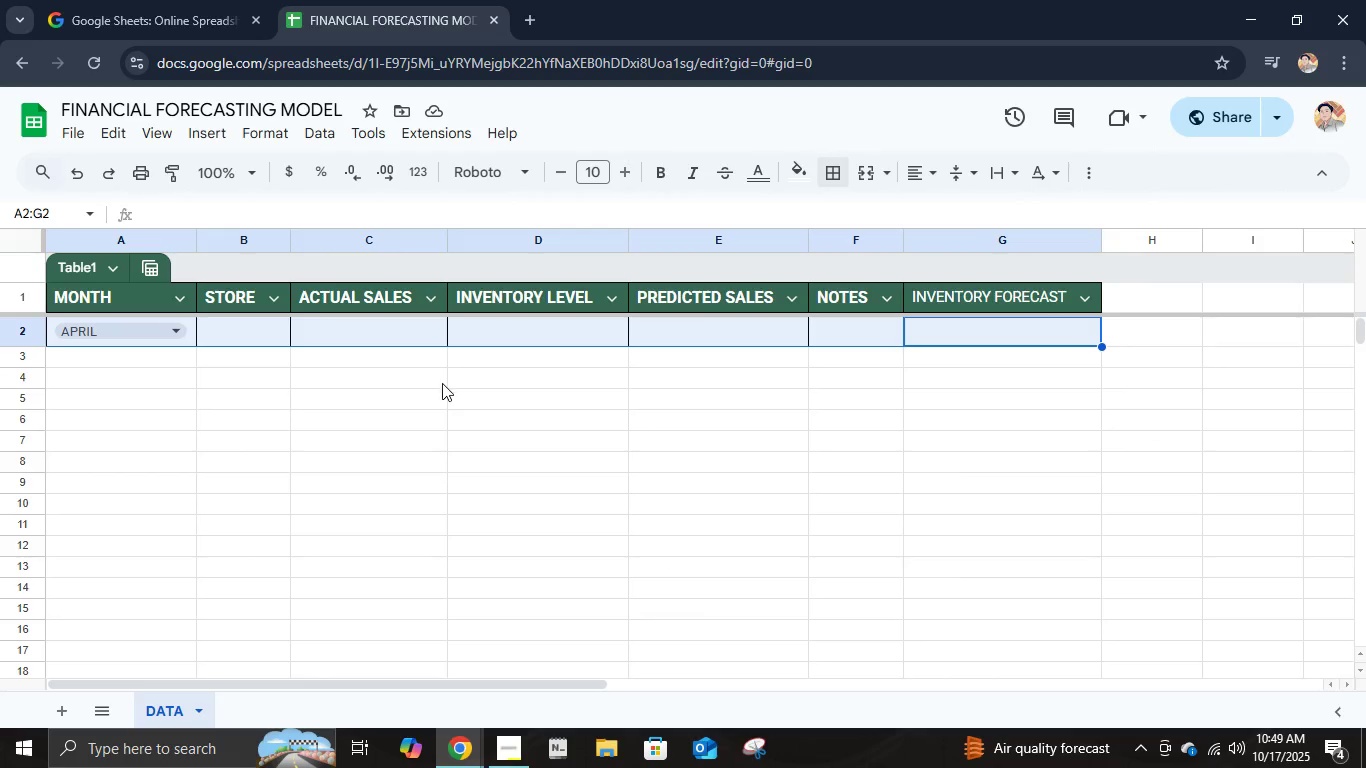 
key(Shift+ShiftLeft)
 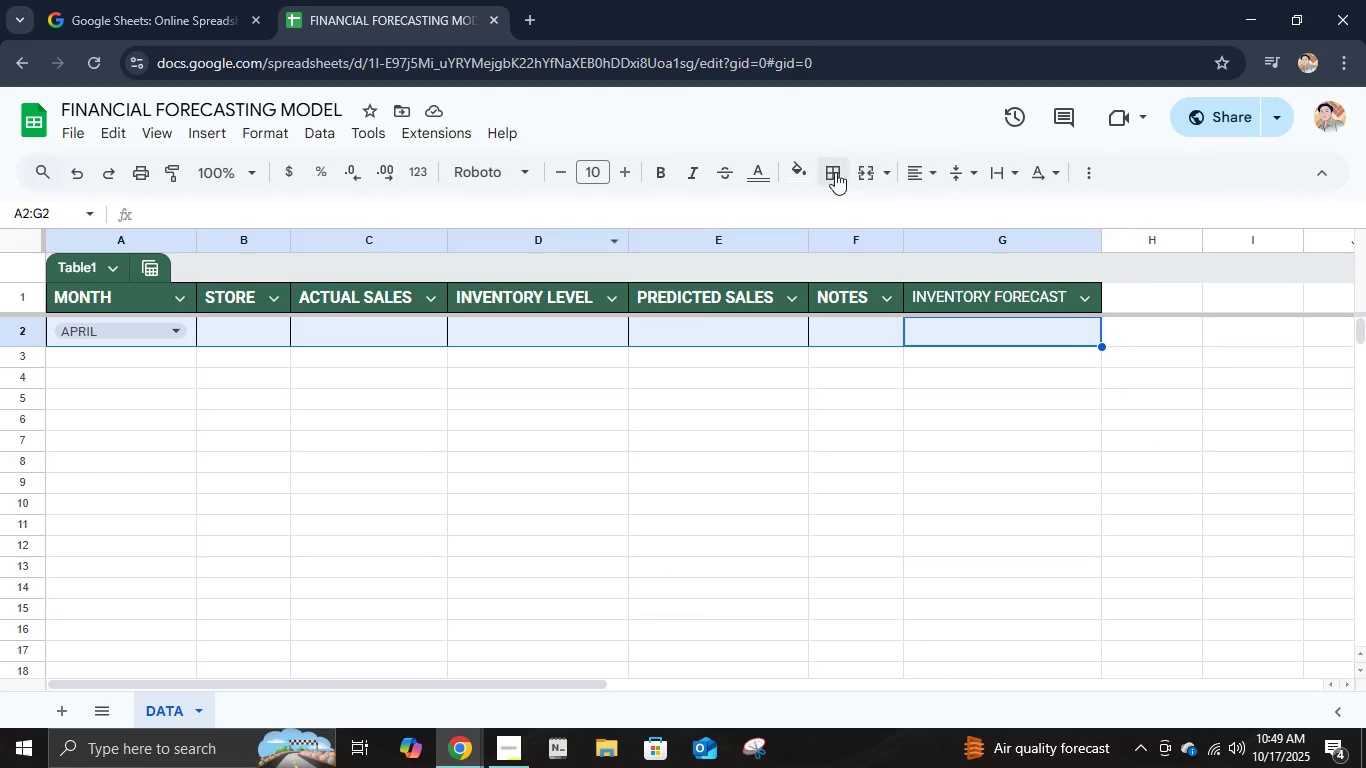 
left_click([834, 172])
 